 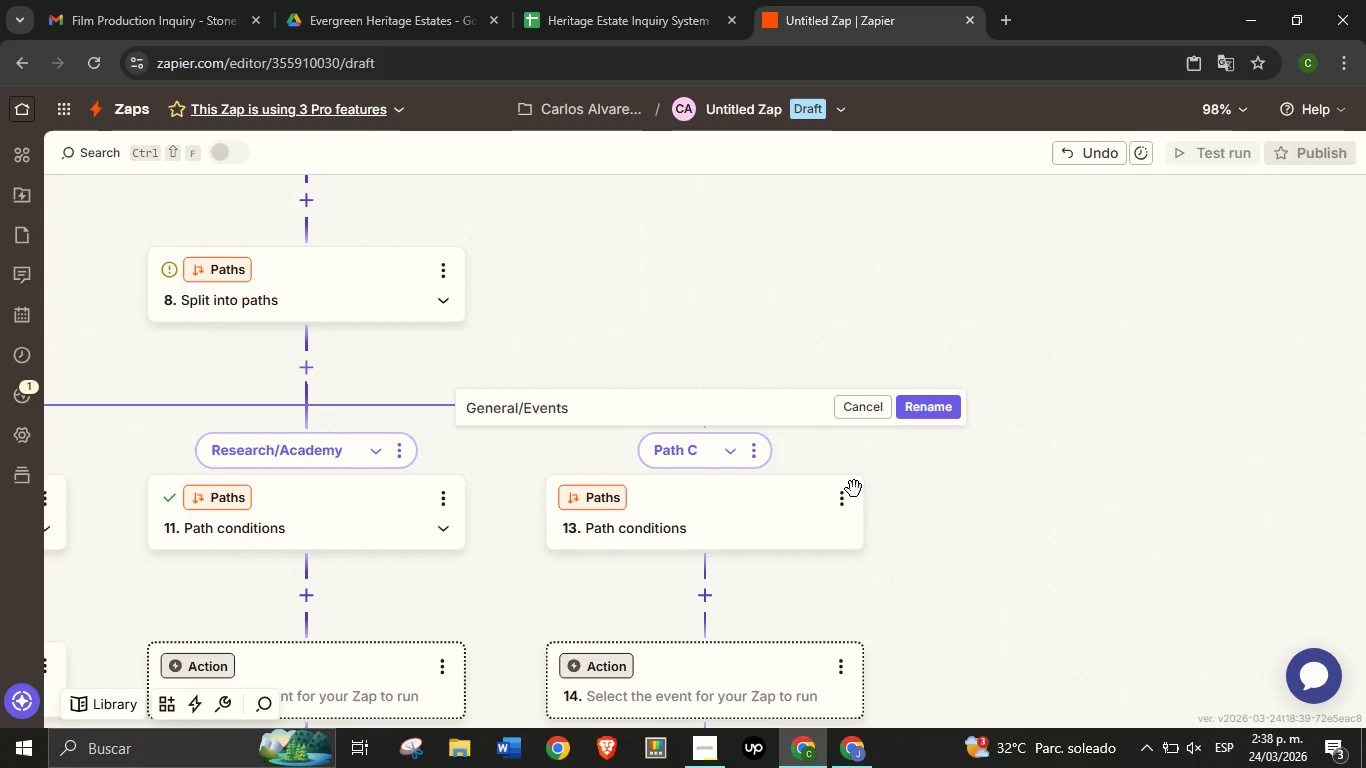 
left_click([776, 506])
 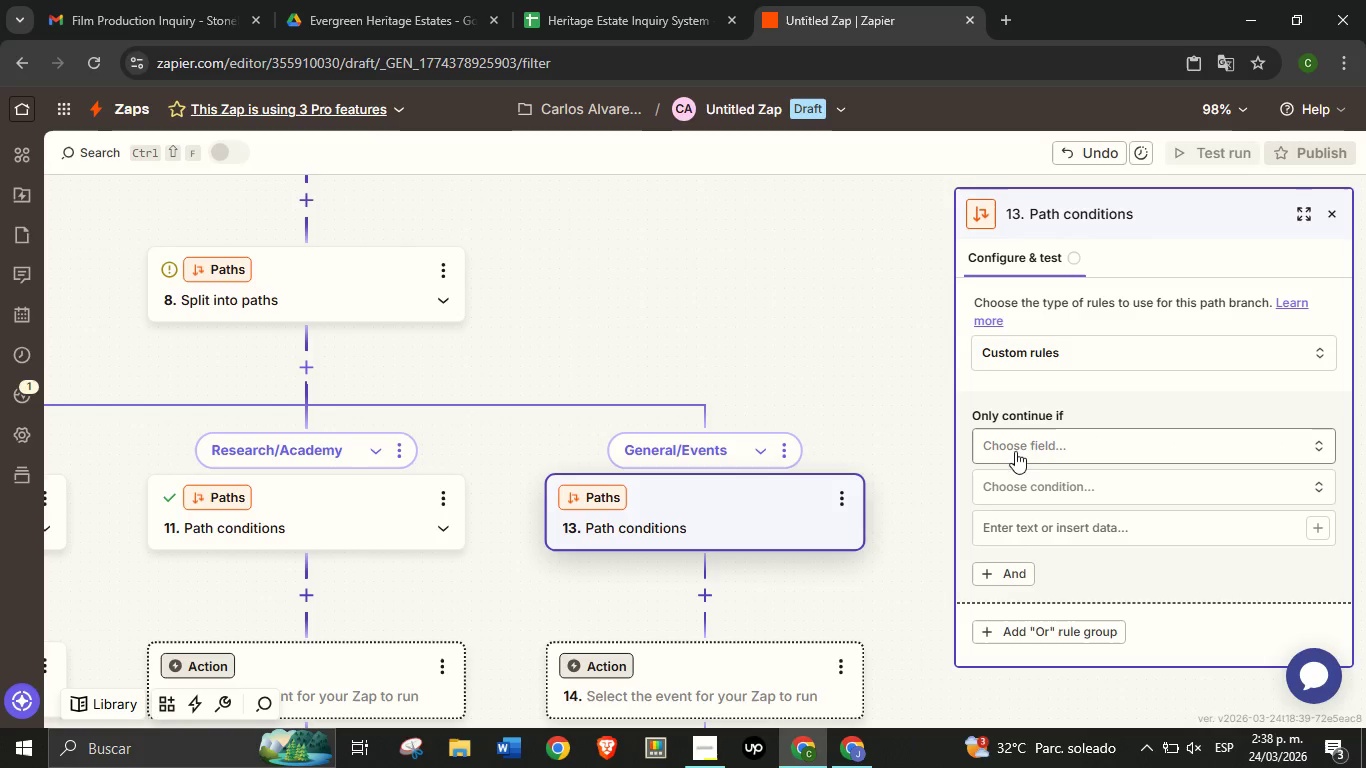 
left_click([1034, 454])
 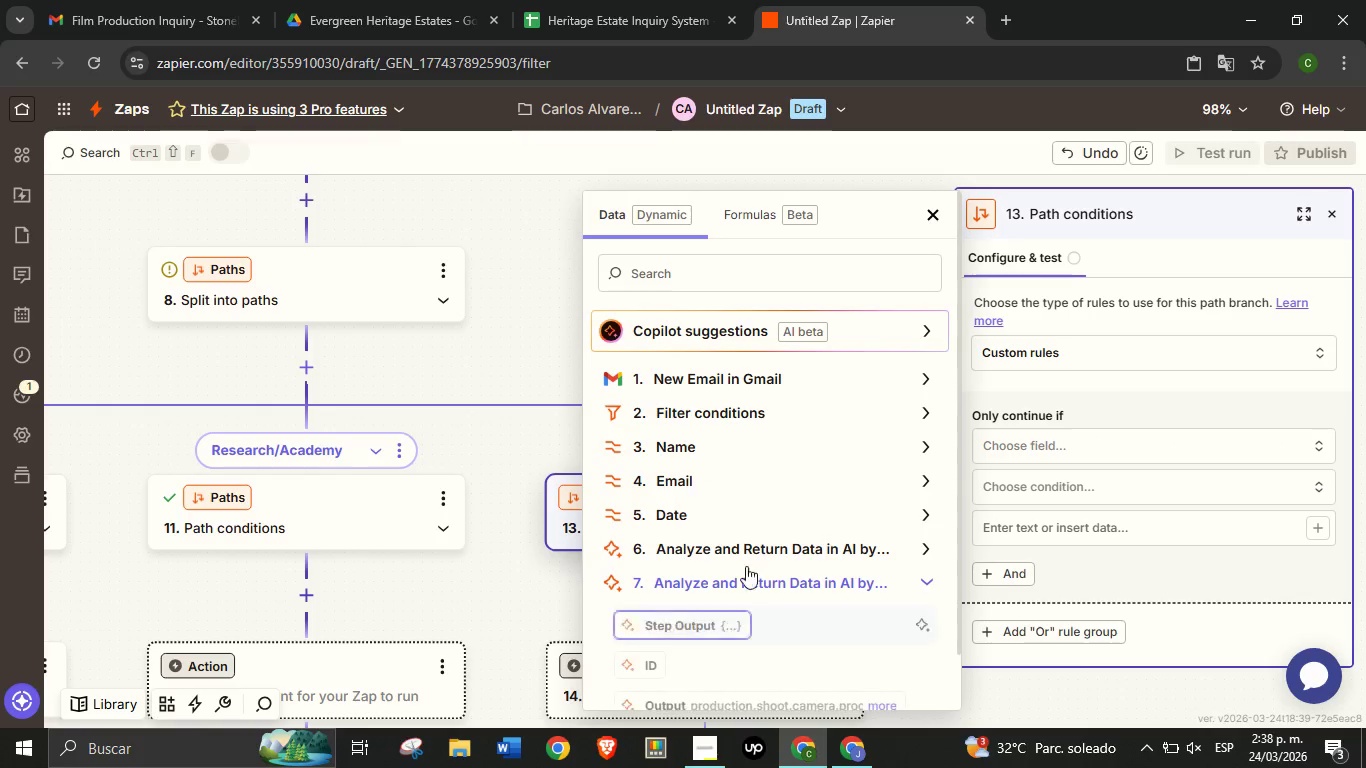 
scroll: coordinate [747, 524], scroll_direction: down, amount: 2.0
 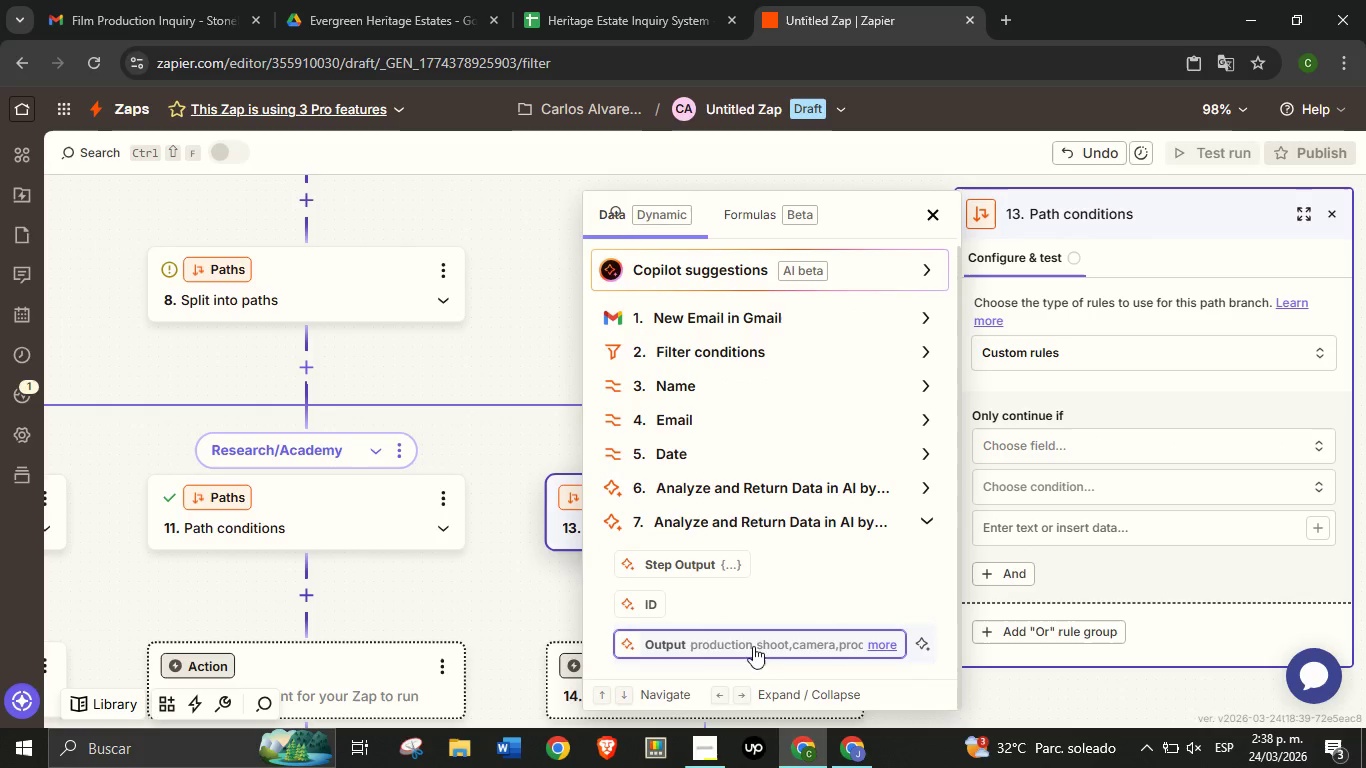 
left_click([746, 651])
 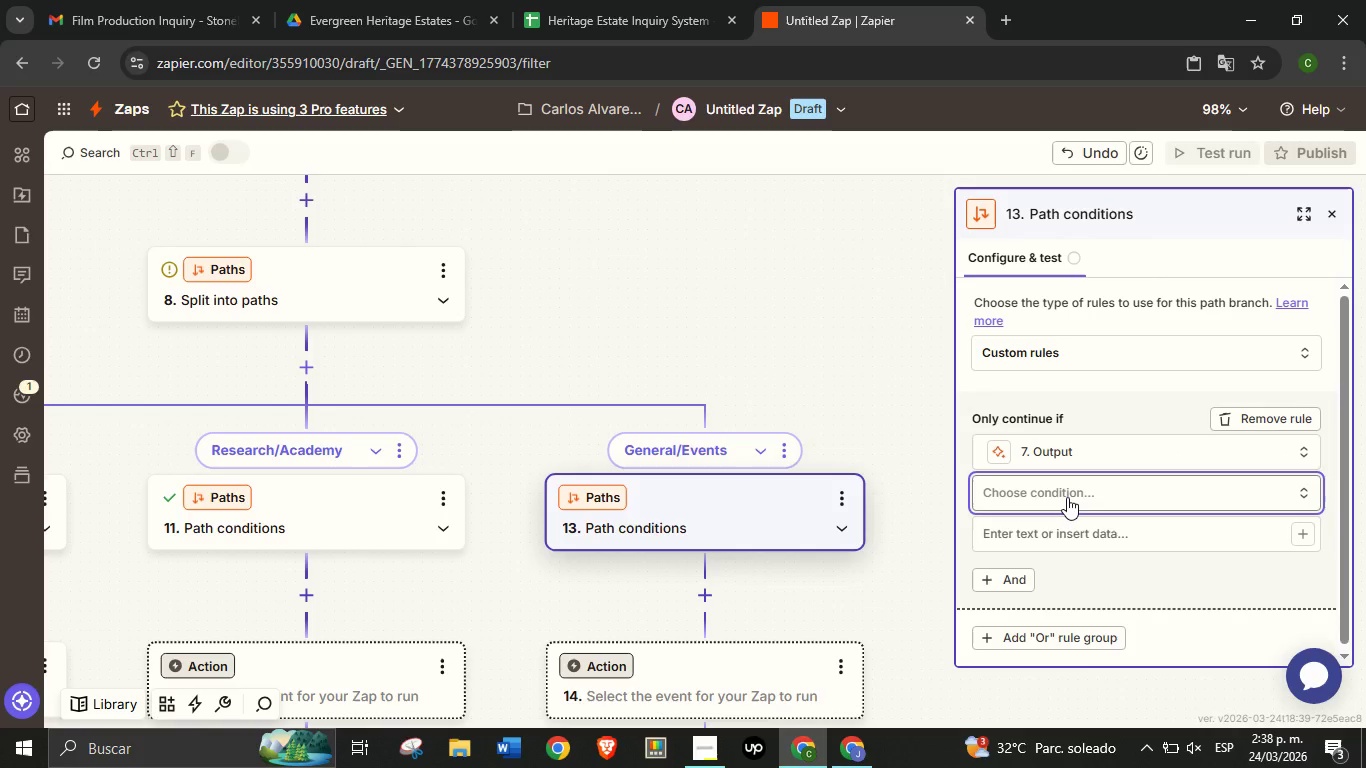 
left_click([1067, 497])
 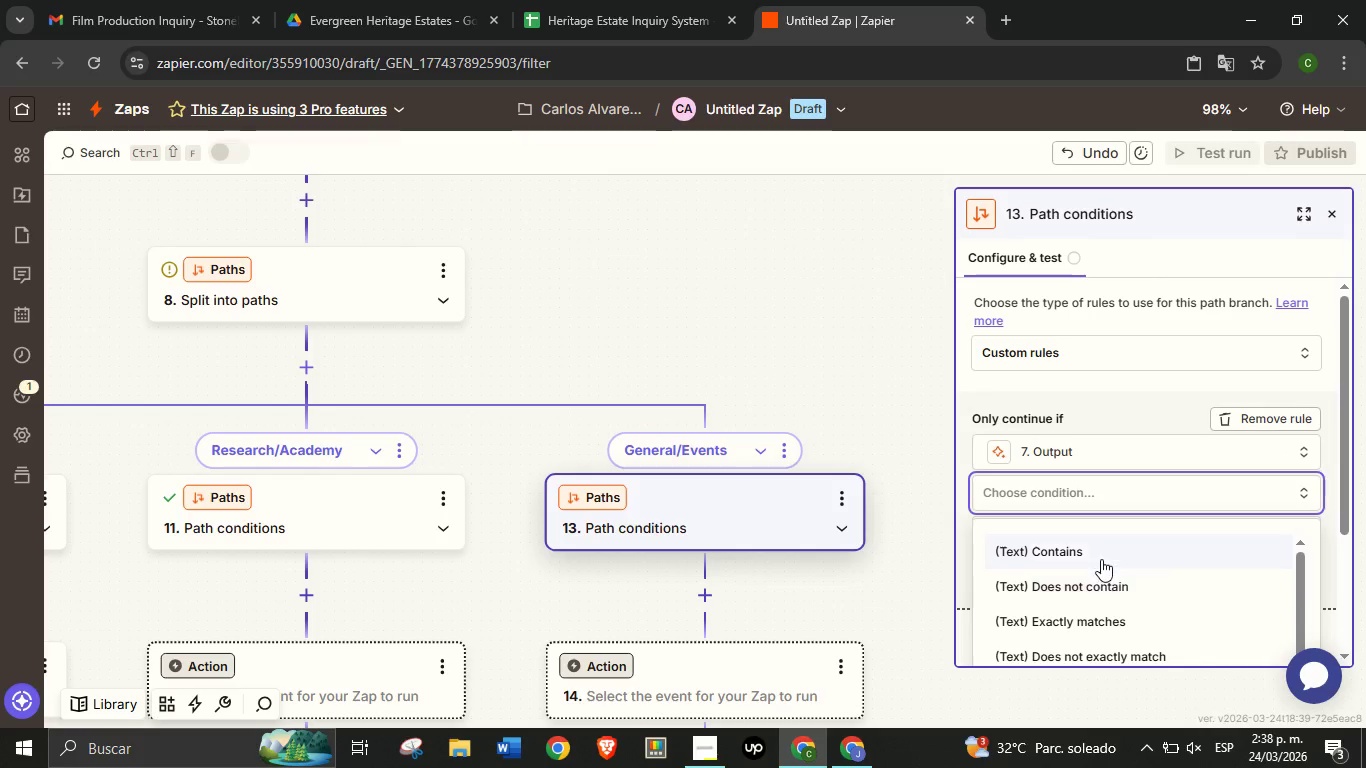 
left_click([1089, 546])
 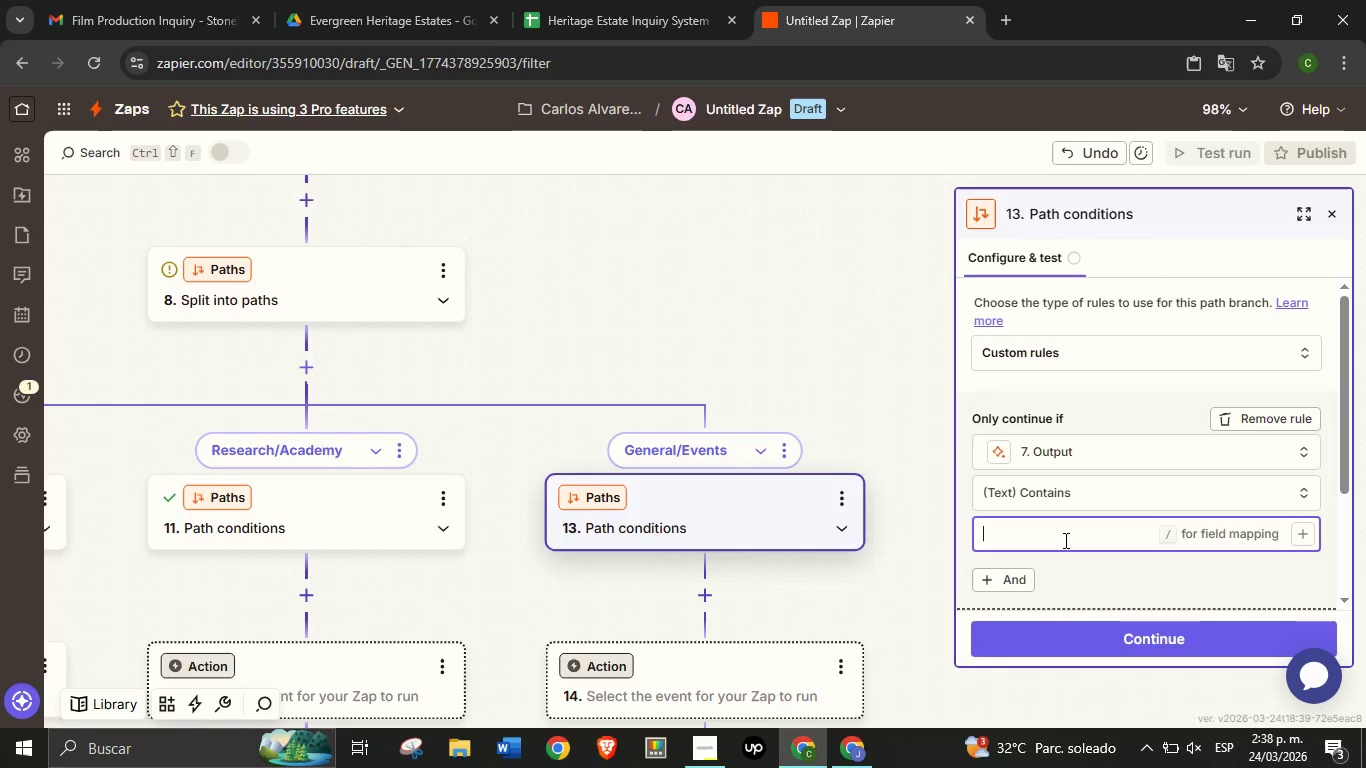 
left_click([1064, 540])
 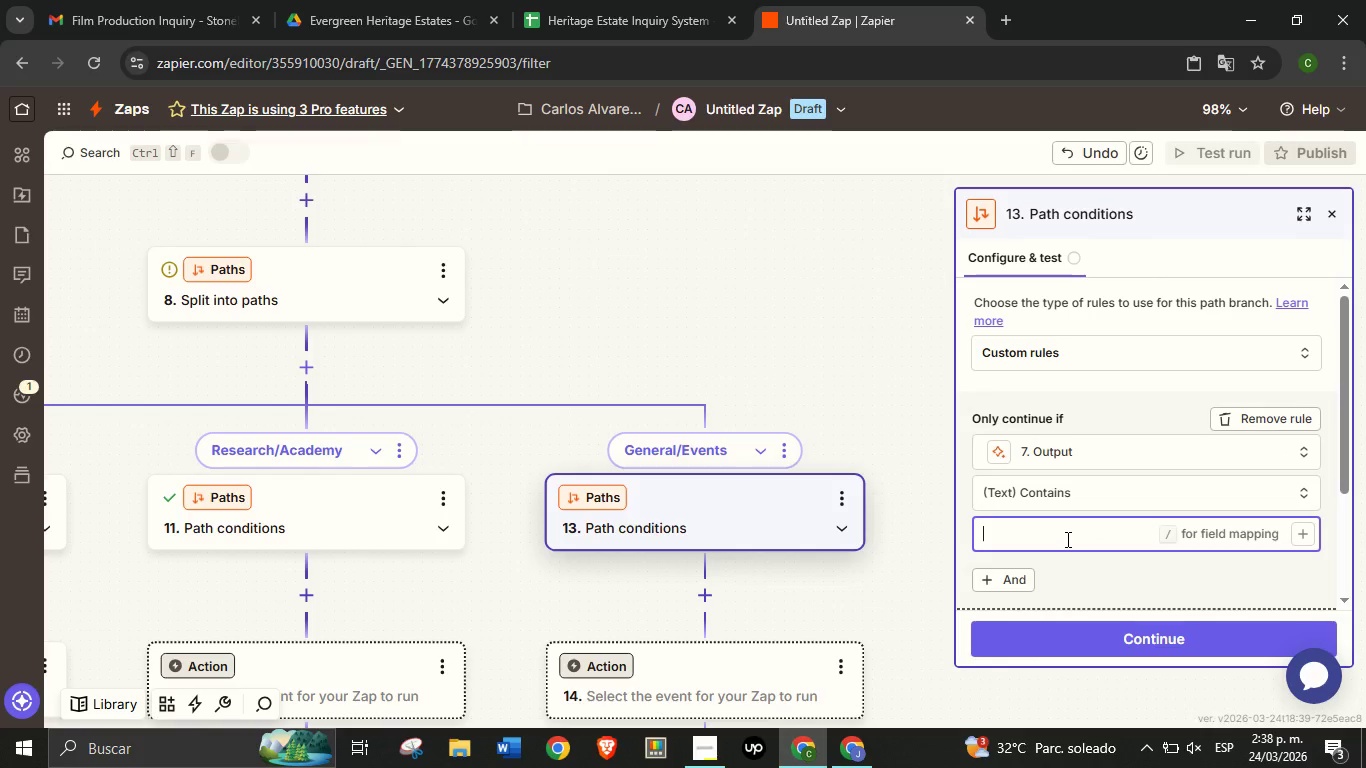 
type(None)
 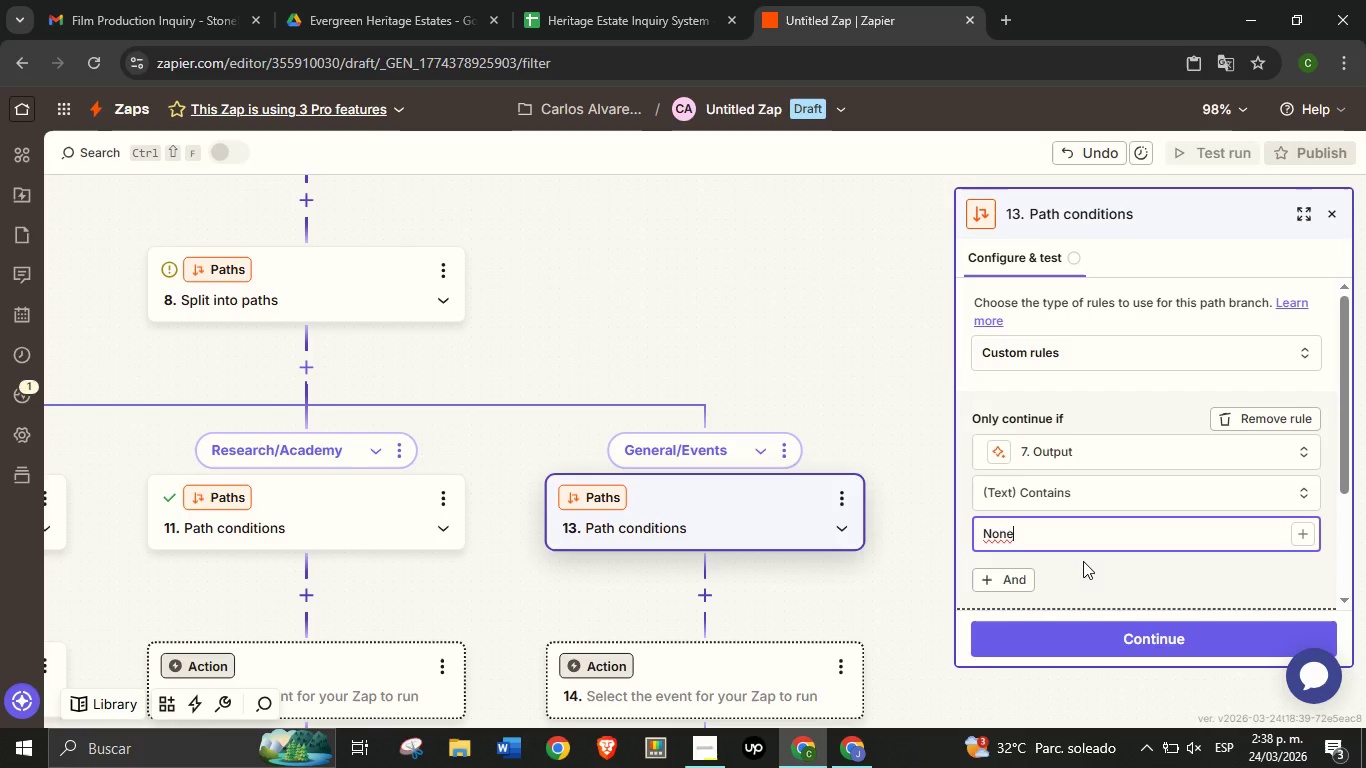 
left_click([1083, 561])
 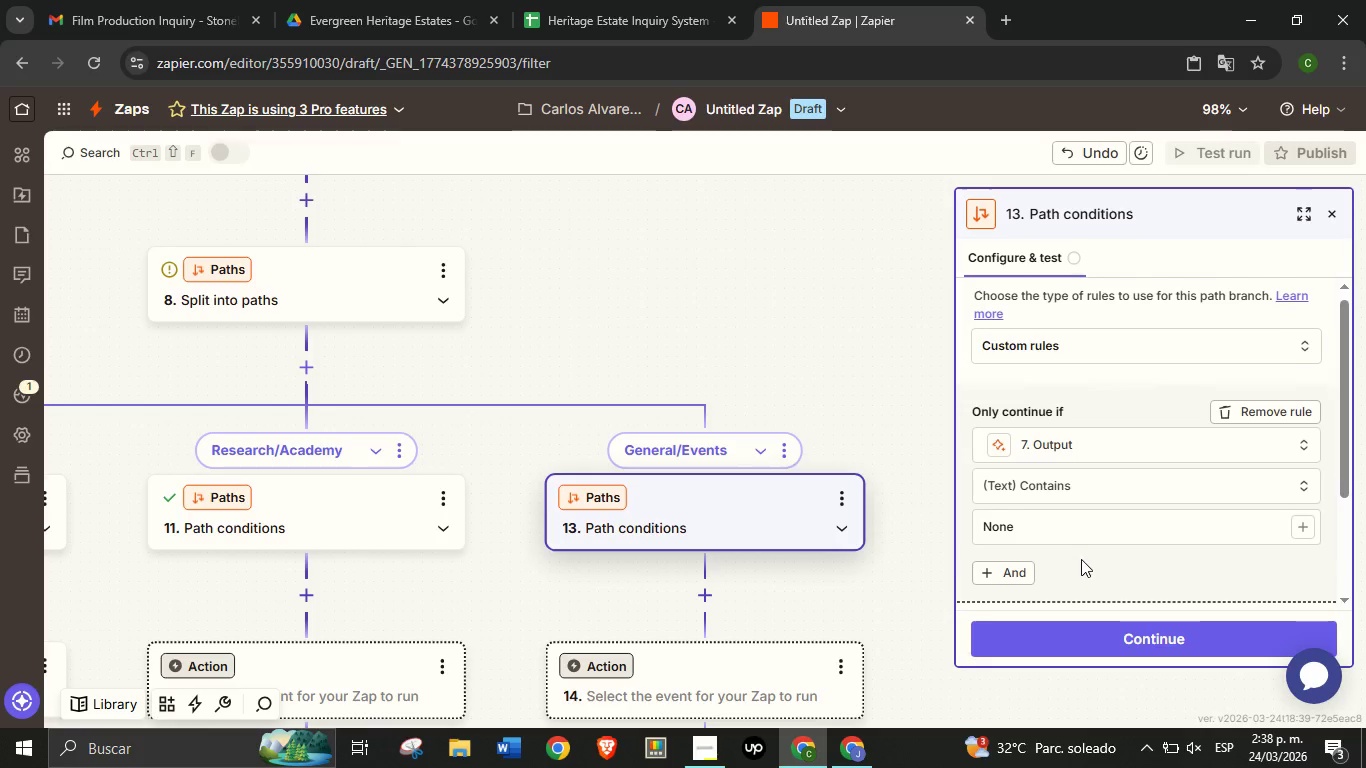 
scroll: coordinate [1141, 492], scroll_direction: down, amount: 2.0
 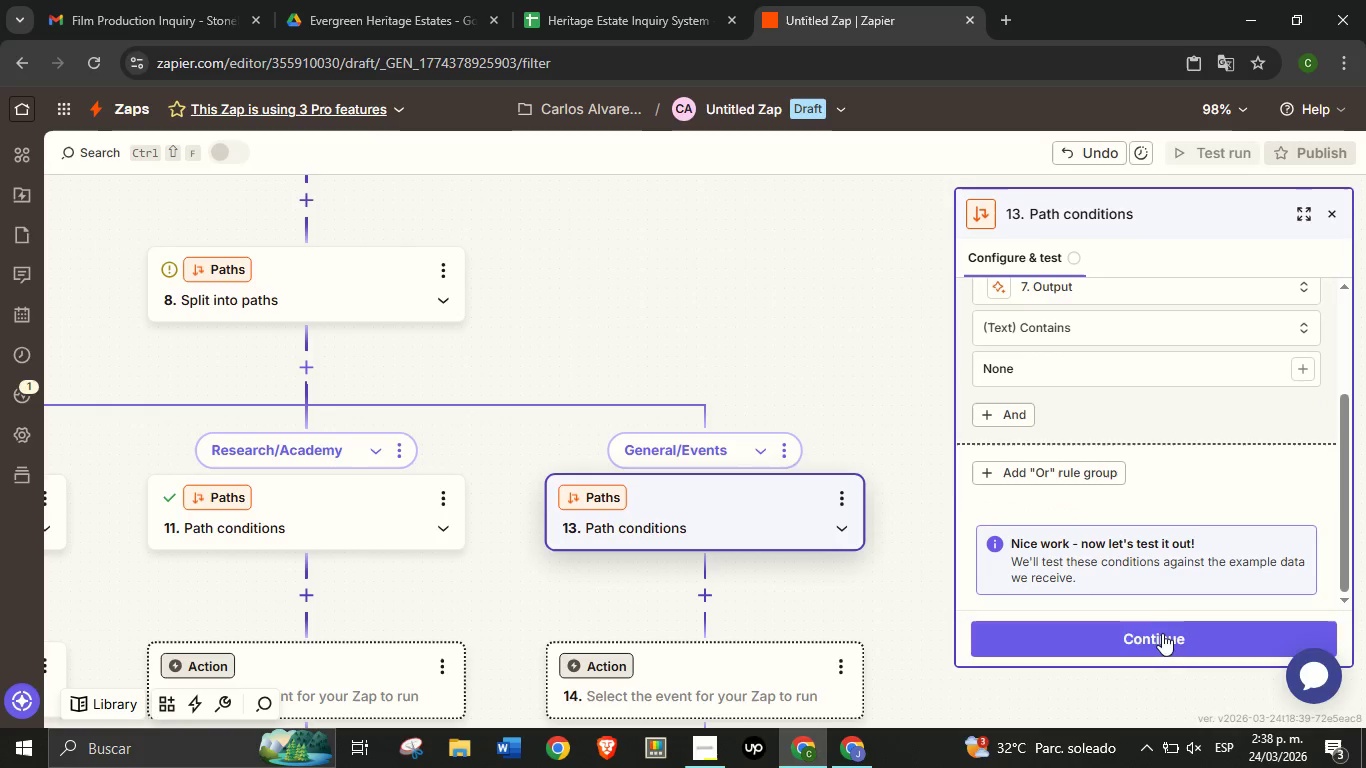 
left_click([1162, 633])
 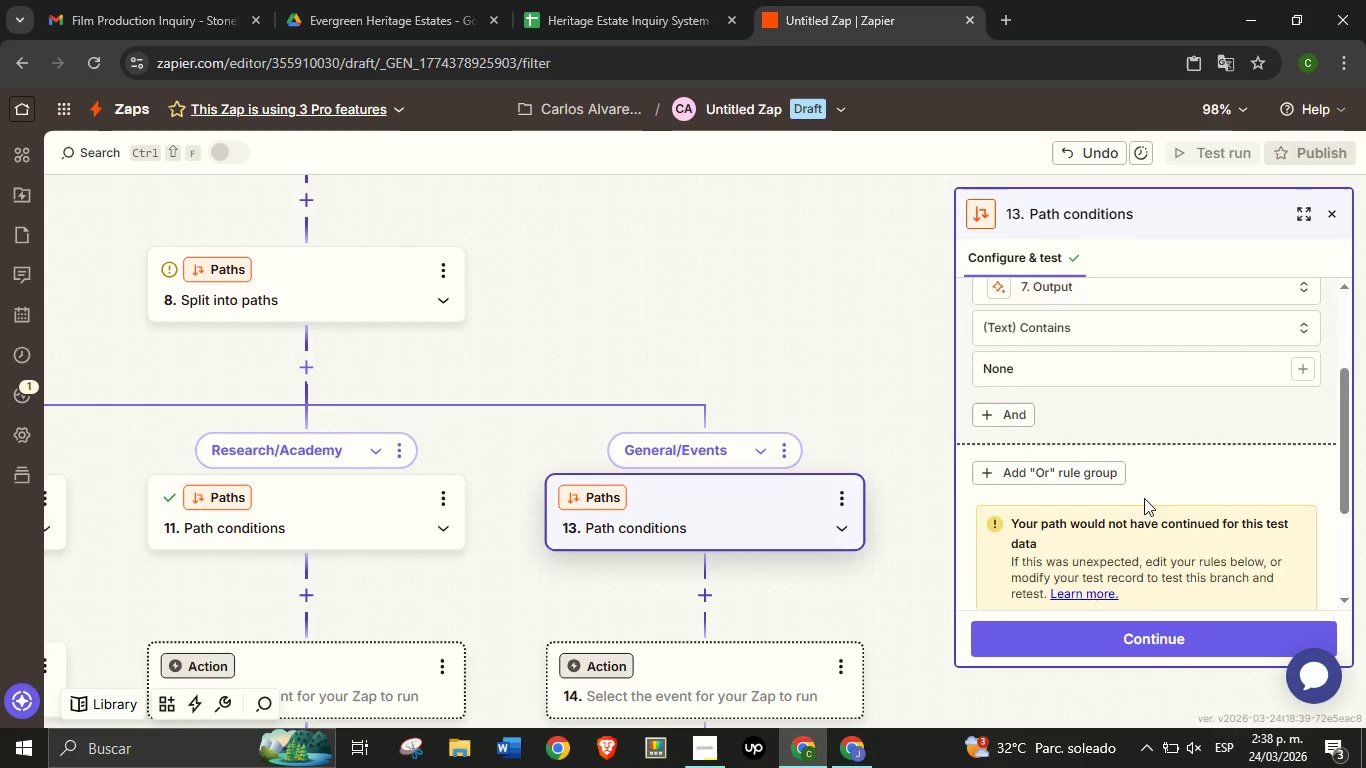 
scroll: coordinate [1144, 497], scroll_direction: down, amount: 4.0
 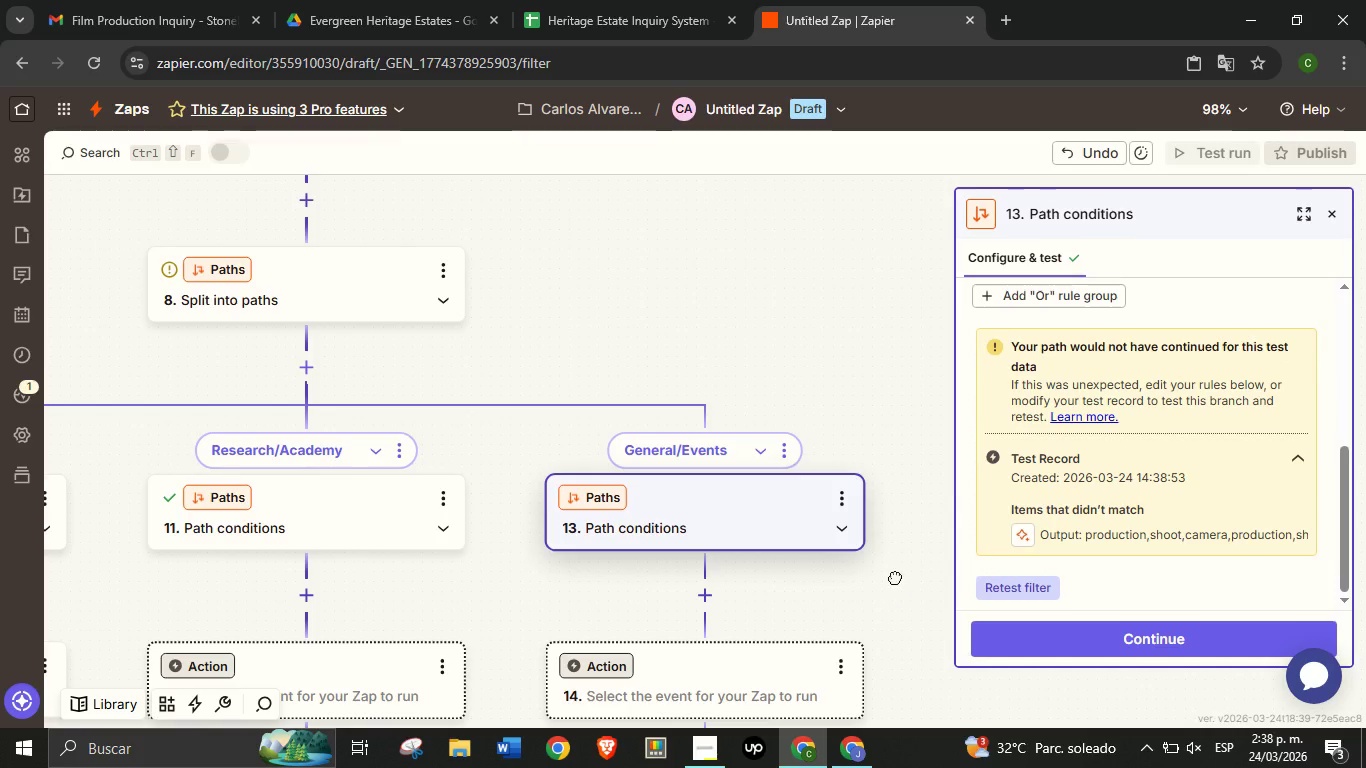 
left_click_drag(start_coordinate=[901, 594], to_coordinate=[891, 450])
 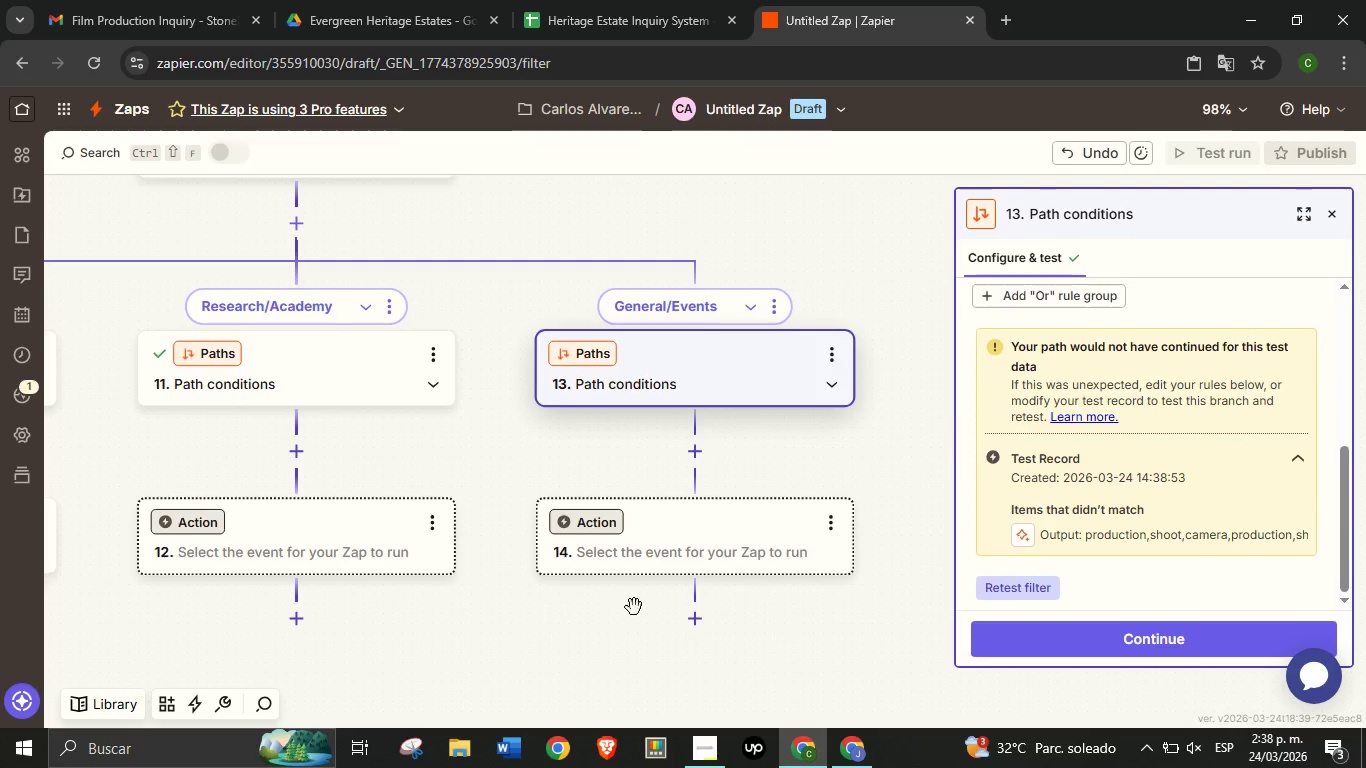 
left_click_drag(start_coordinate=[540, 621], to_coordinate=[801, 541])
 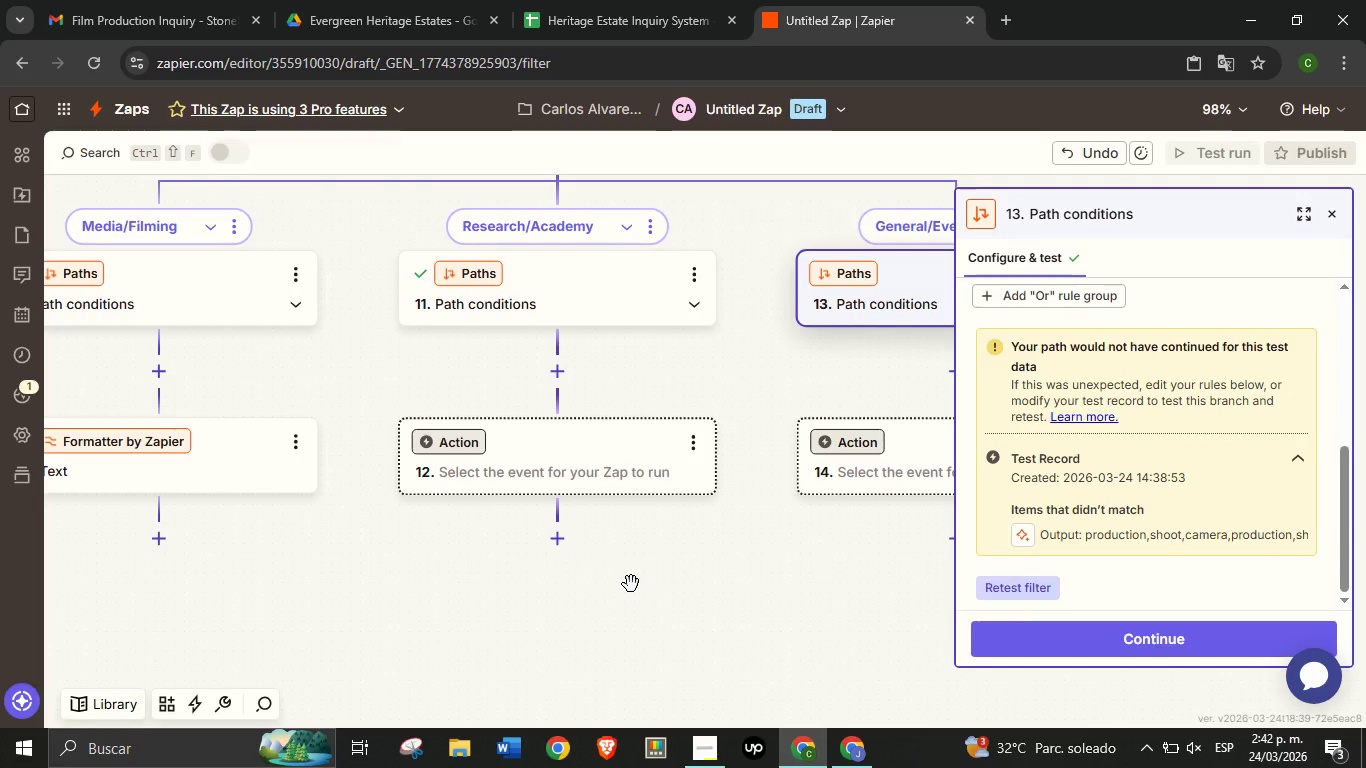 
wait(217.59)
 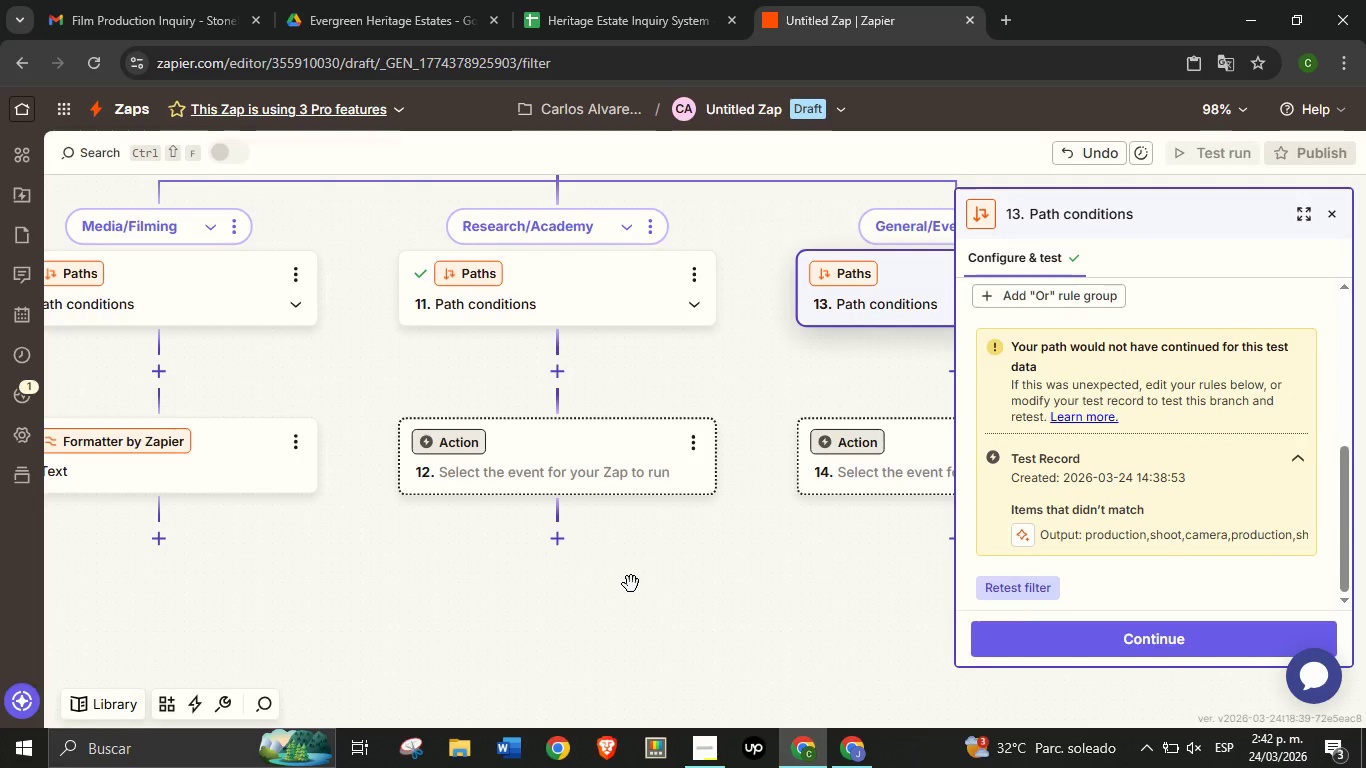 
left_click_drag(start_coordinate=[322, 608], to_coordinate=[537, 586])
 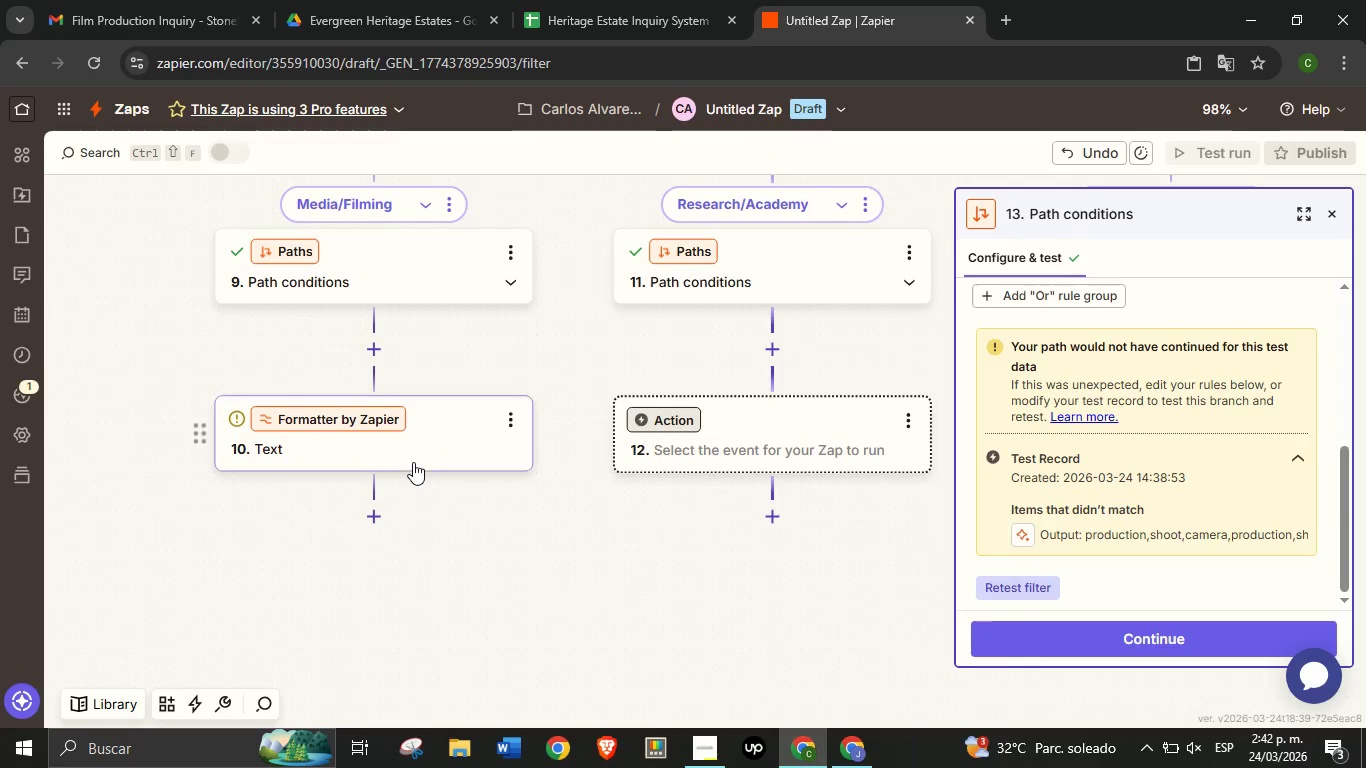 
left_click([413, 462])
 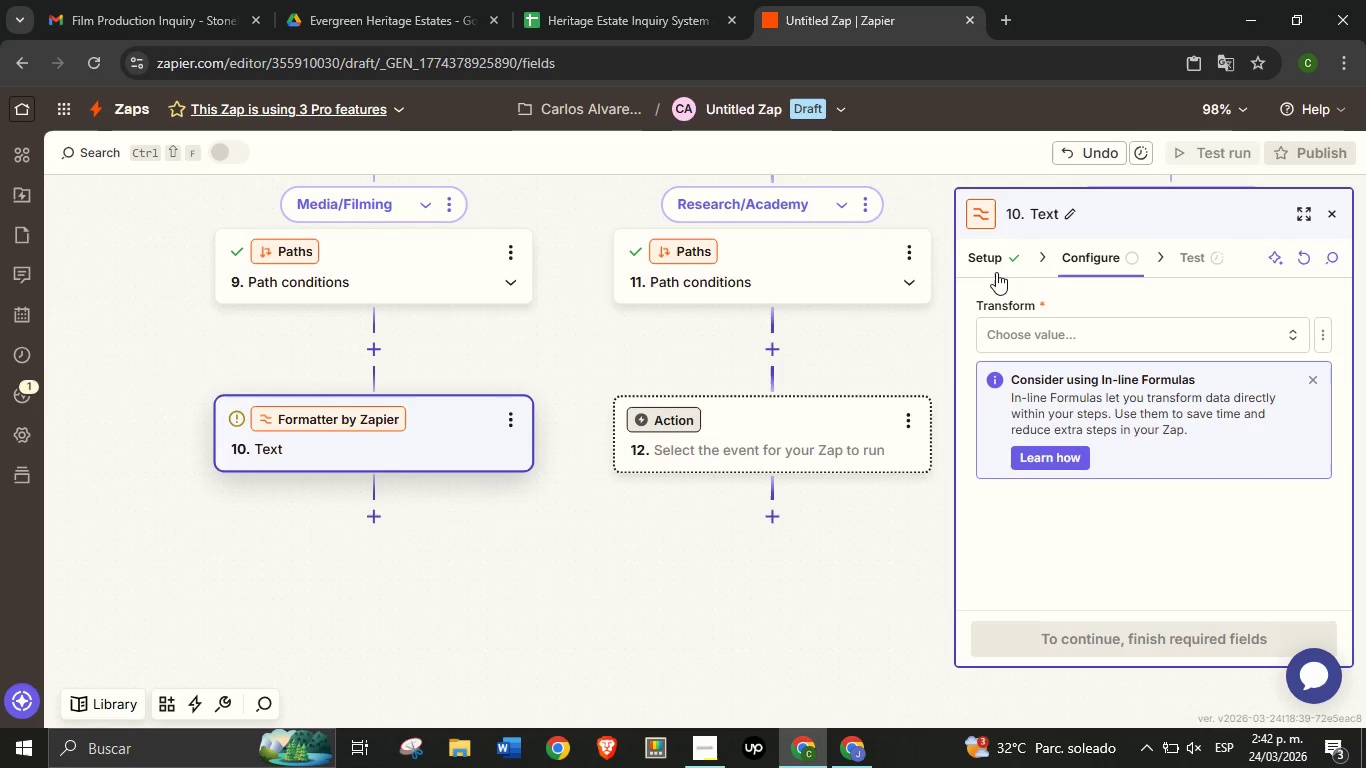 
left_click([1000, 242])
 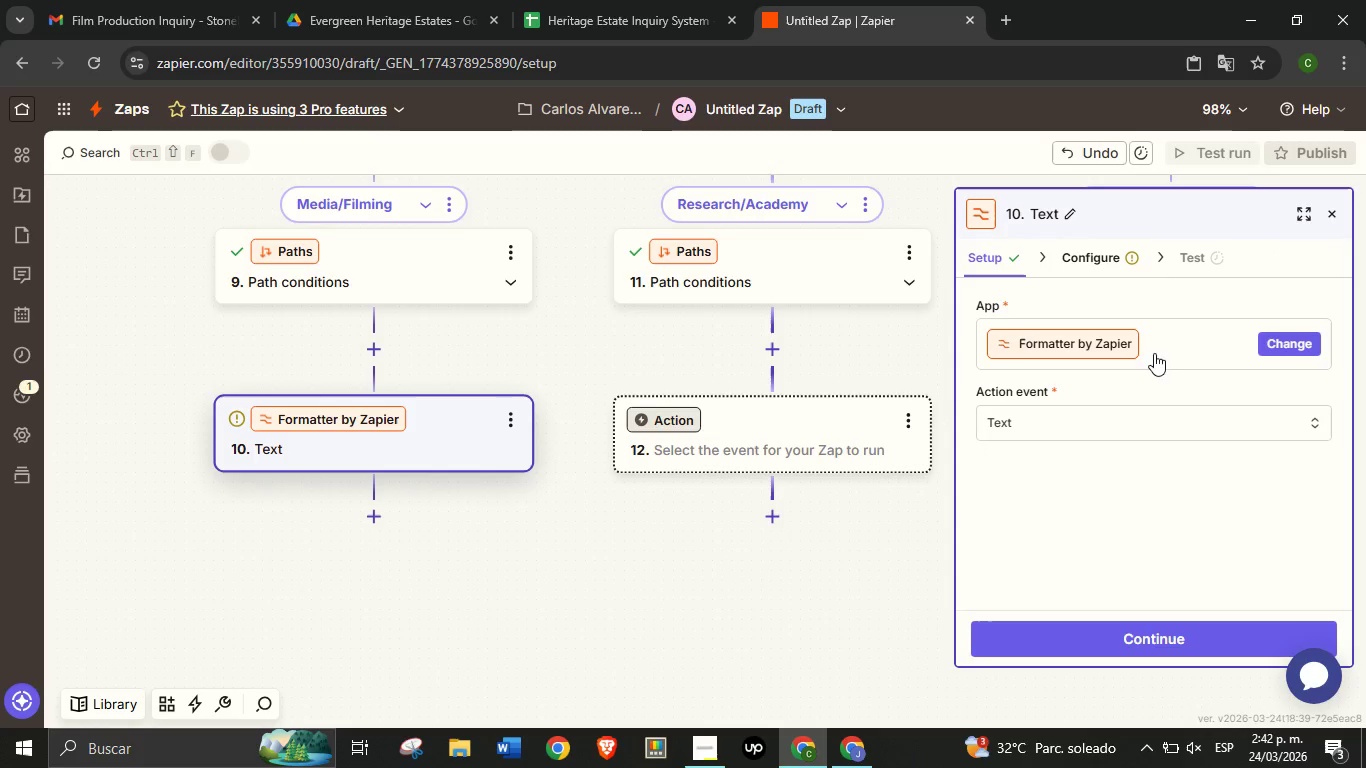 
left_click([1168, 334])
 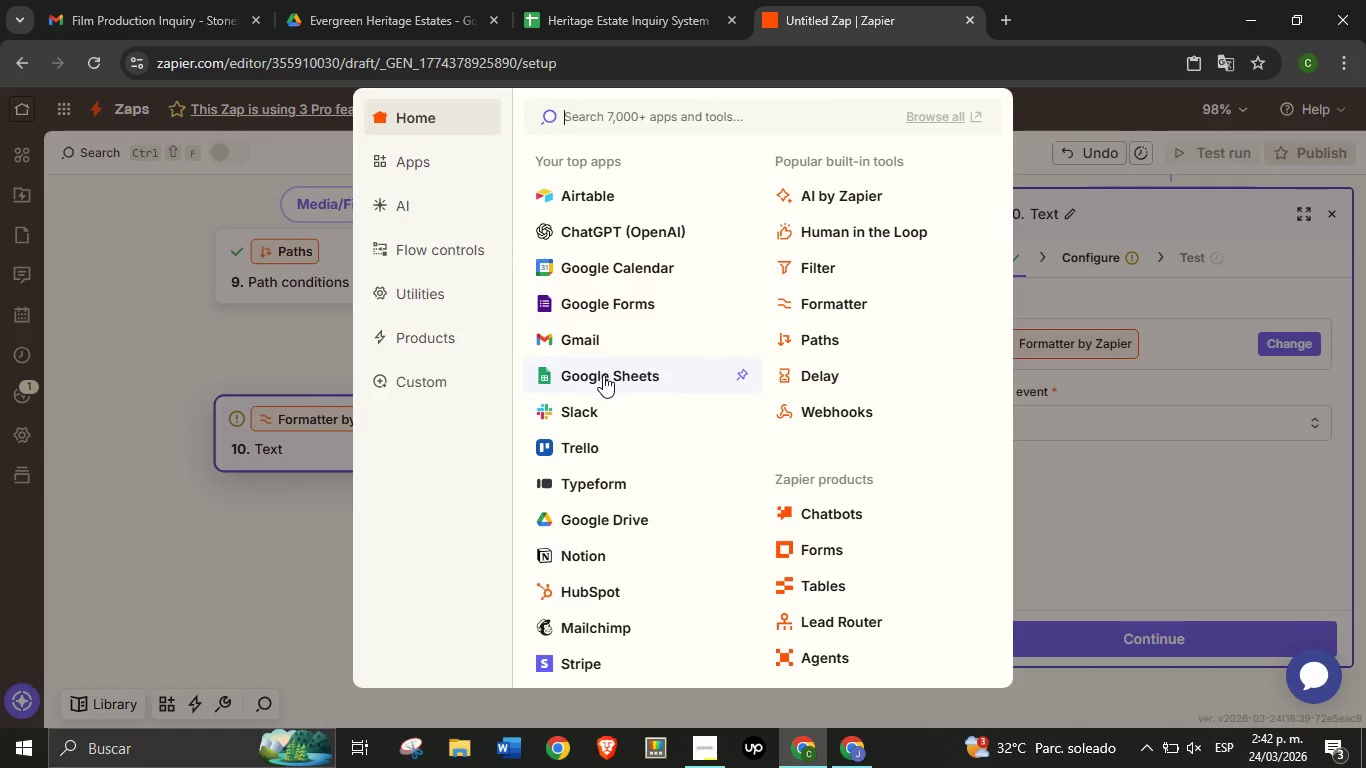 
left_click([603, 375])
 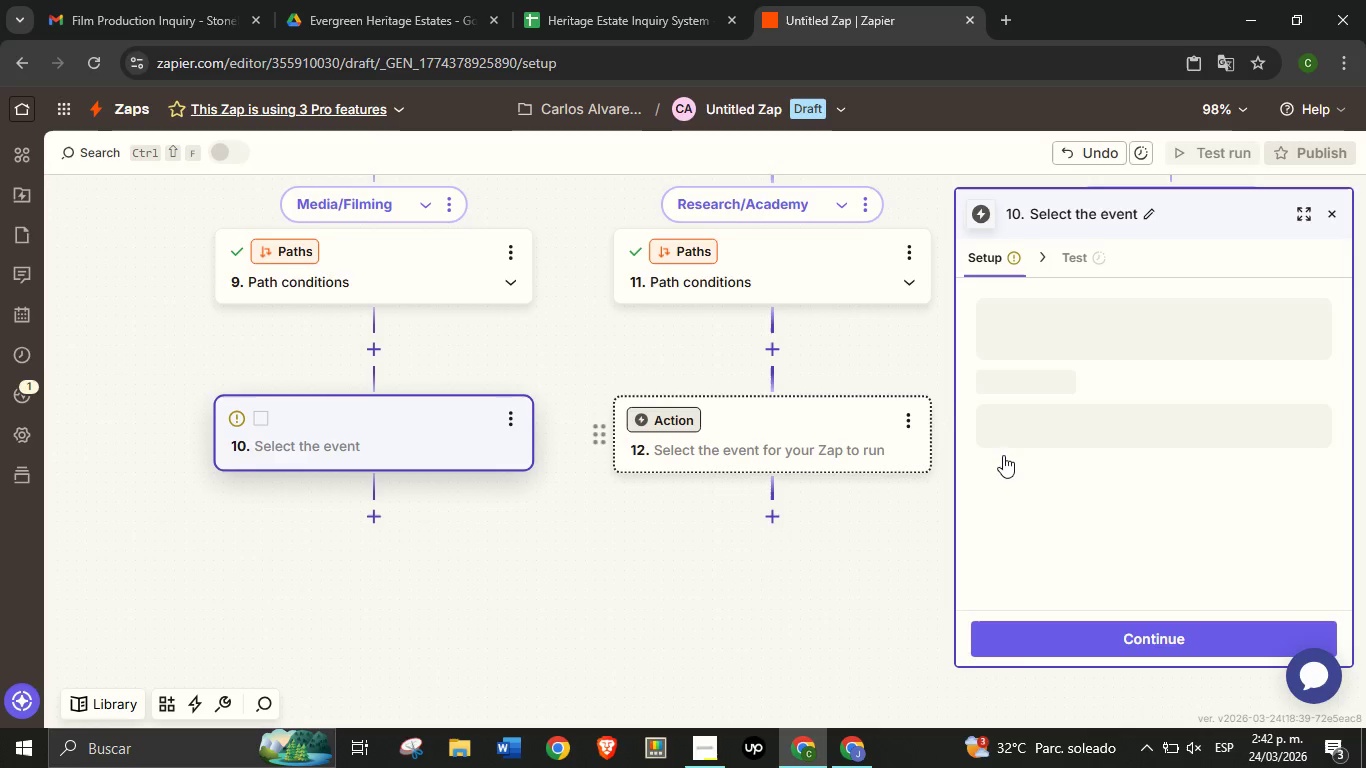 
mouse_move([1046, 451])
 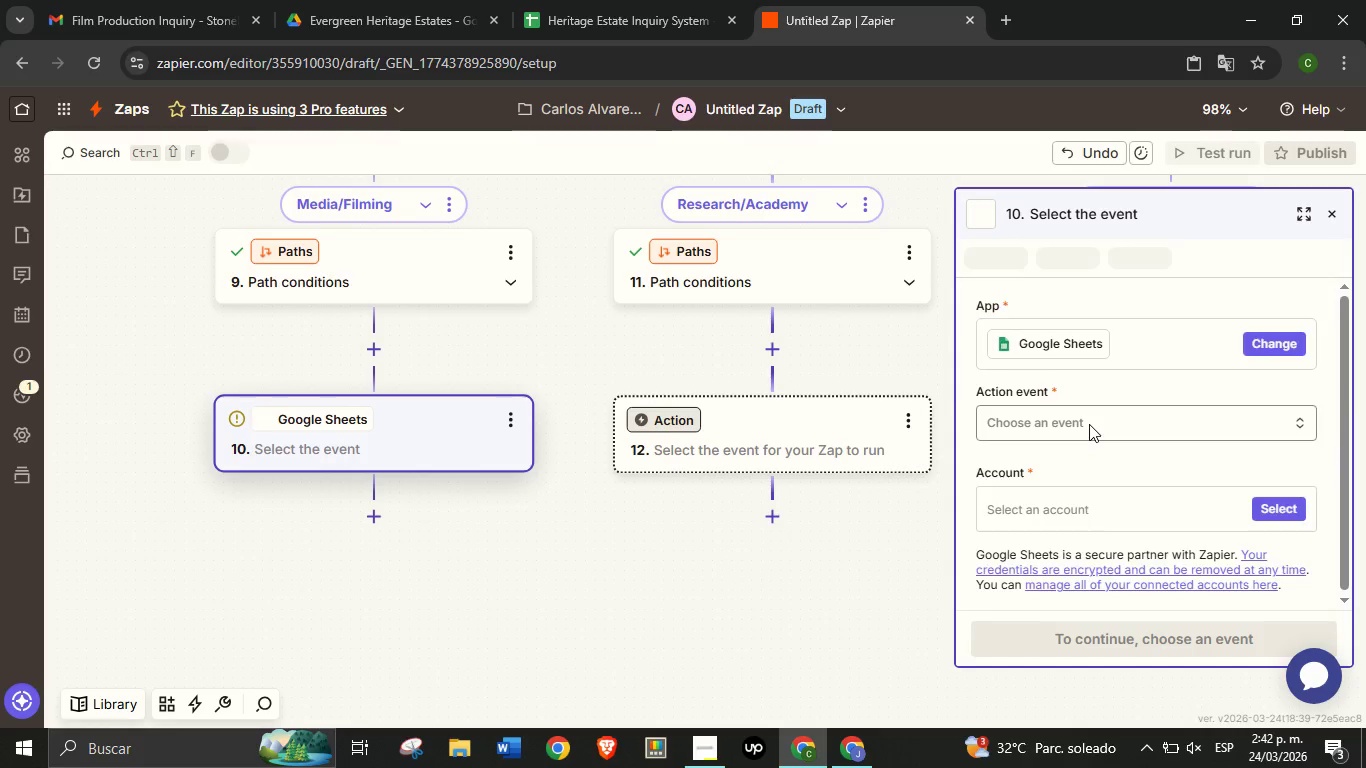 
left_click([1089, 424])
 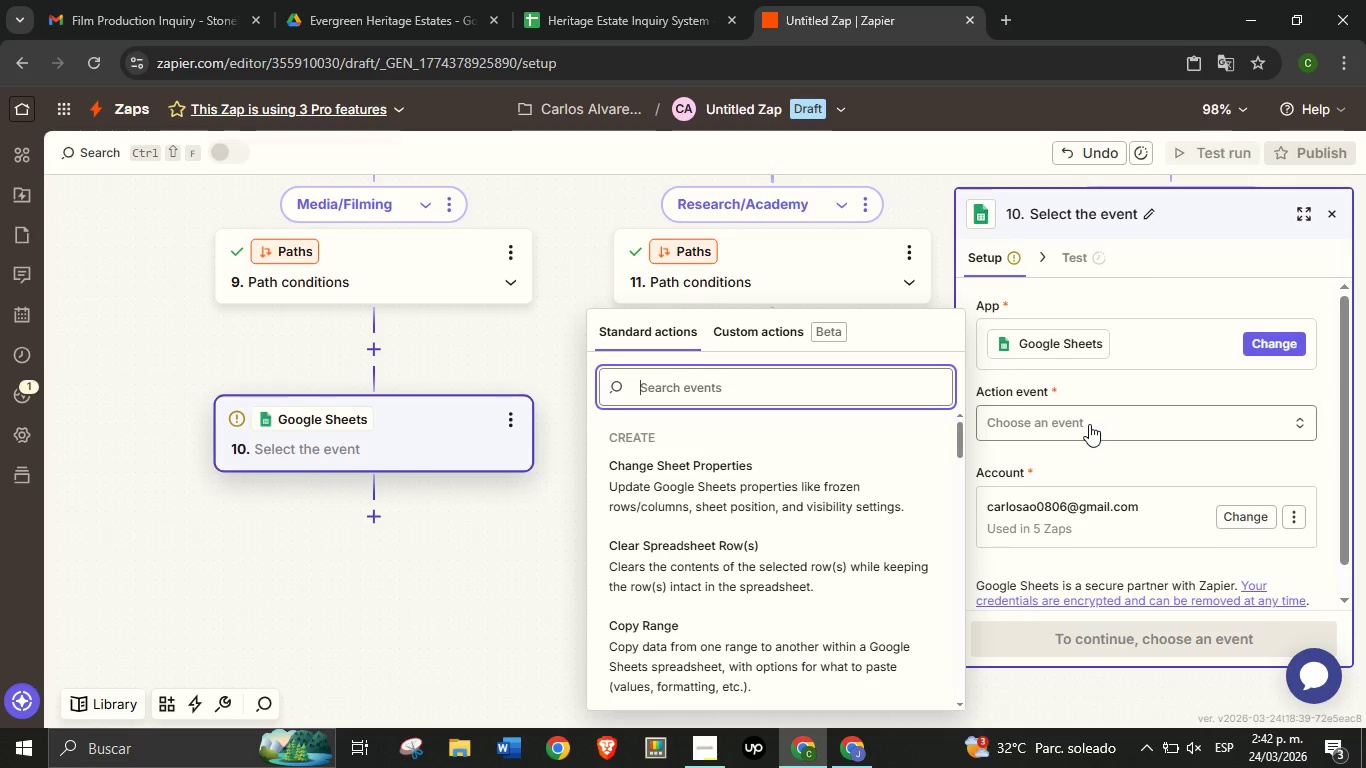 
wait(10.69)
 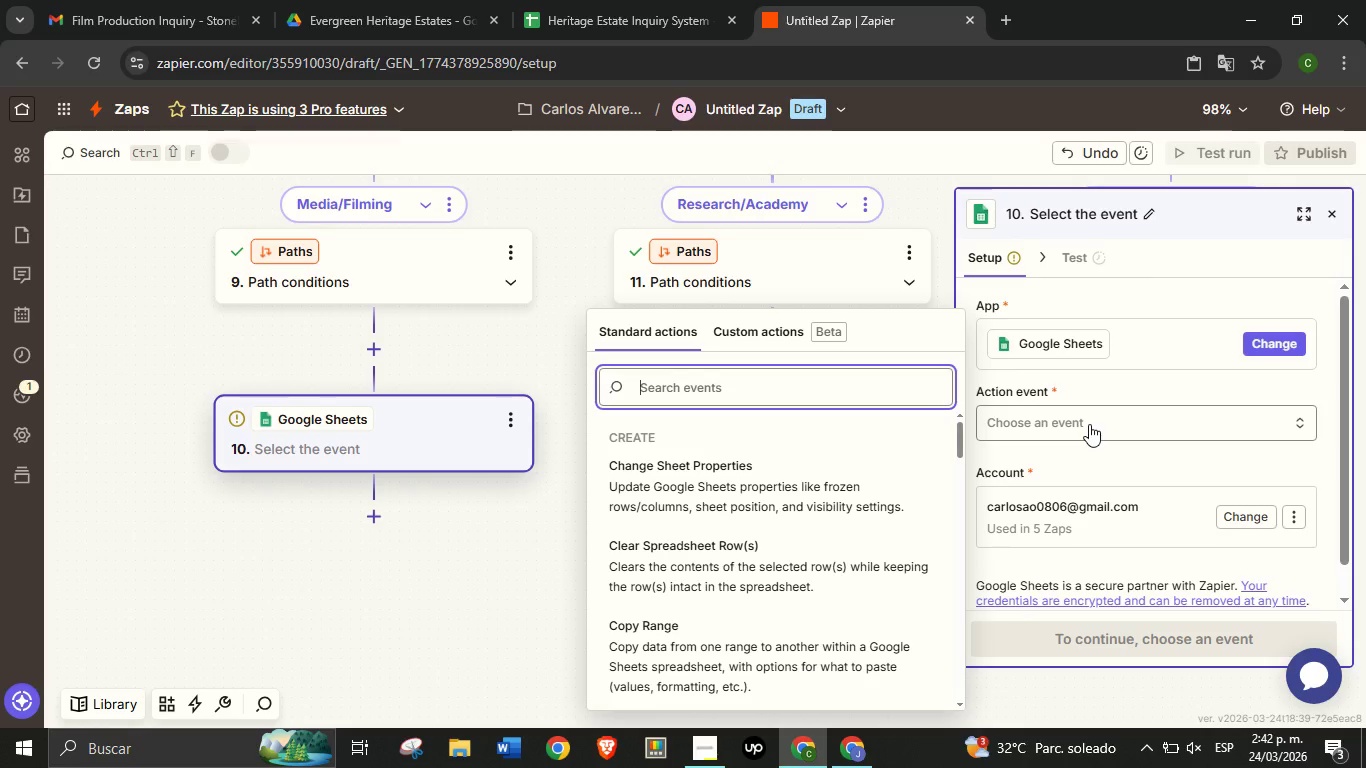 
scroll: coordinate [771, 566], scroll_direction: none, amount: 0.0
 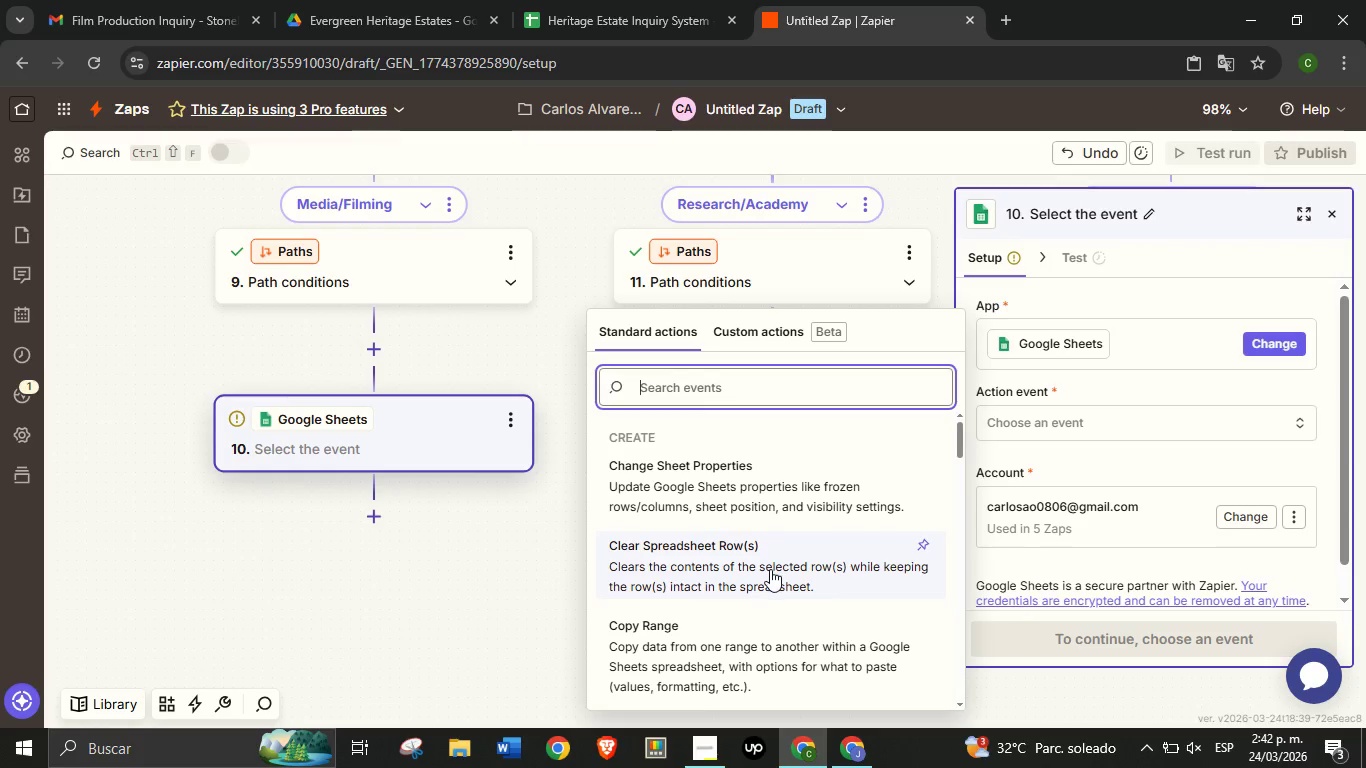 
scroll: coordinate [771, 568], scroll_direction: up, amount: 2.0
 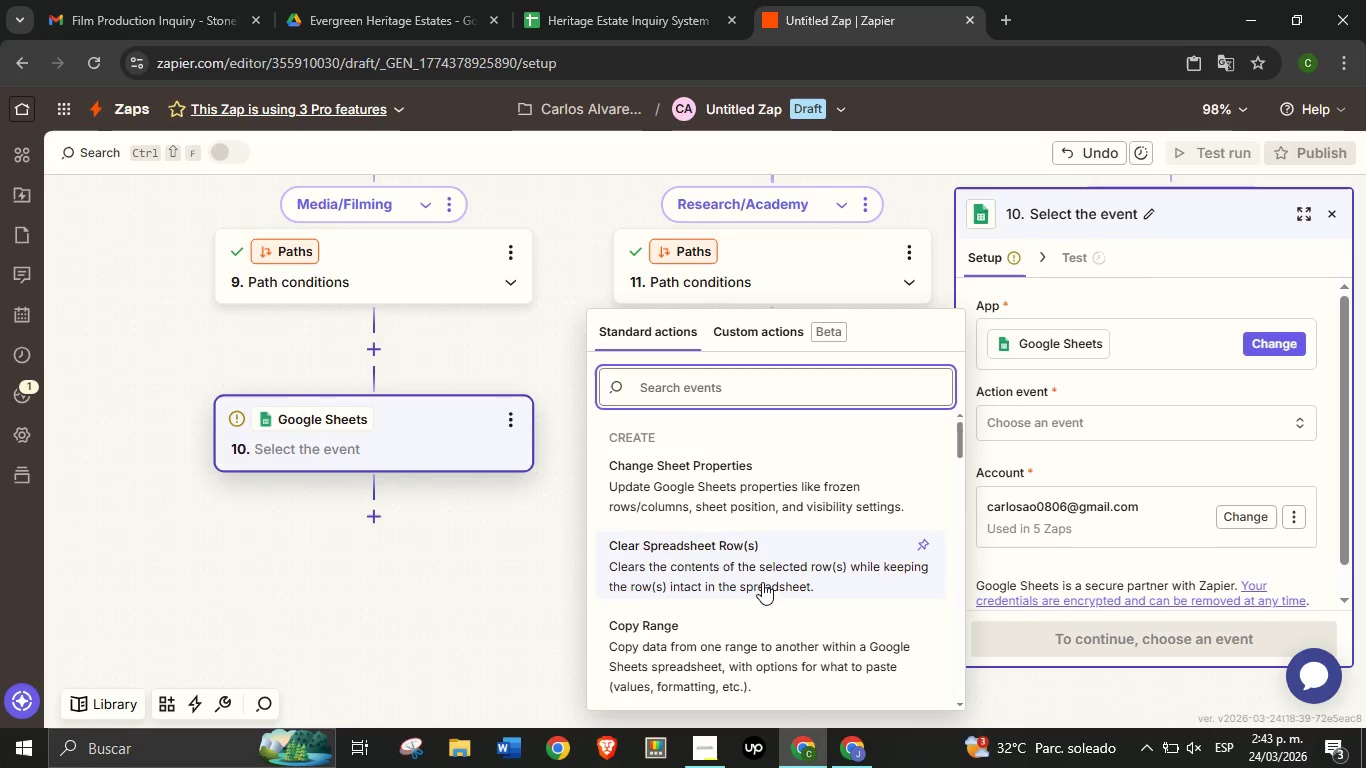 
type(cre)
 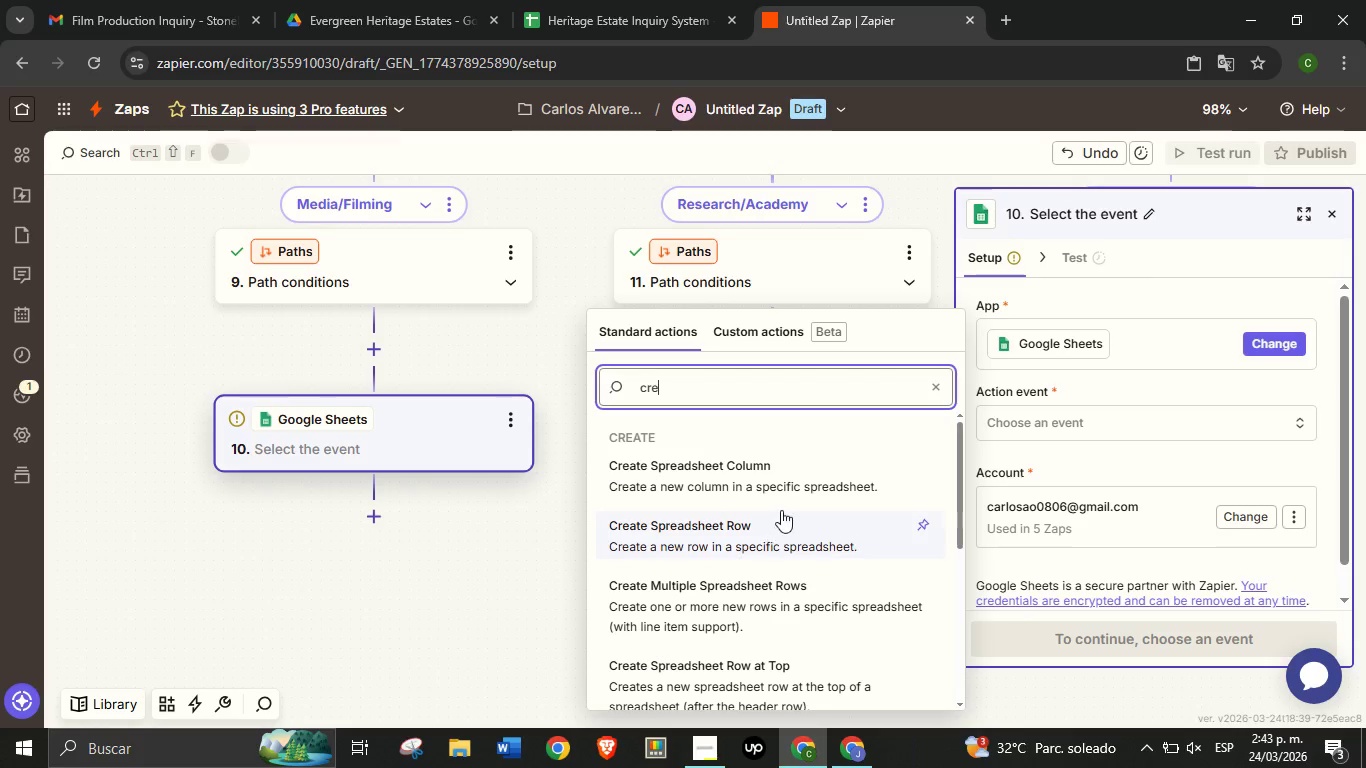 
left_click([773, 557])
 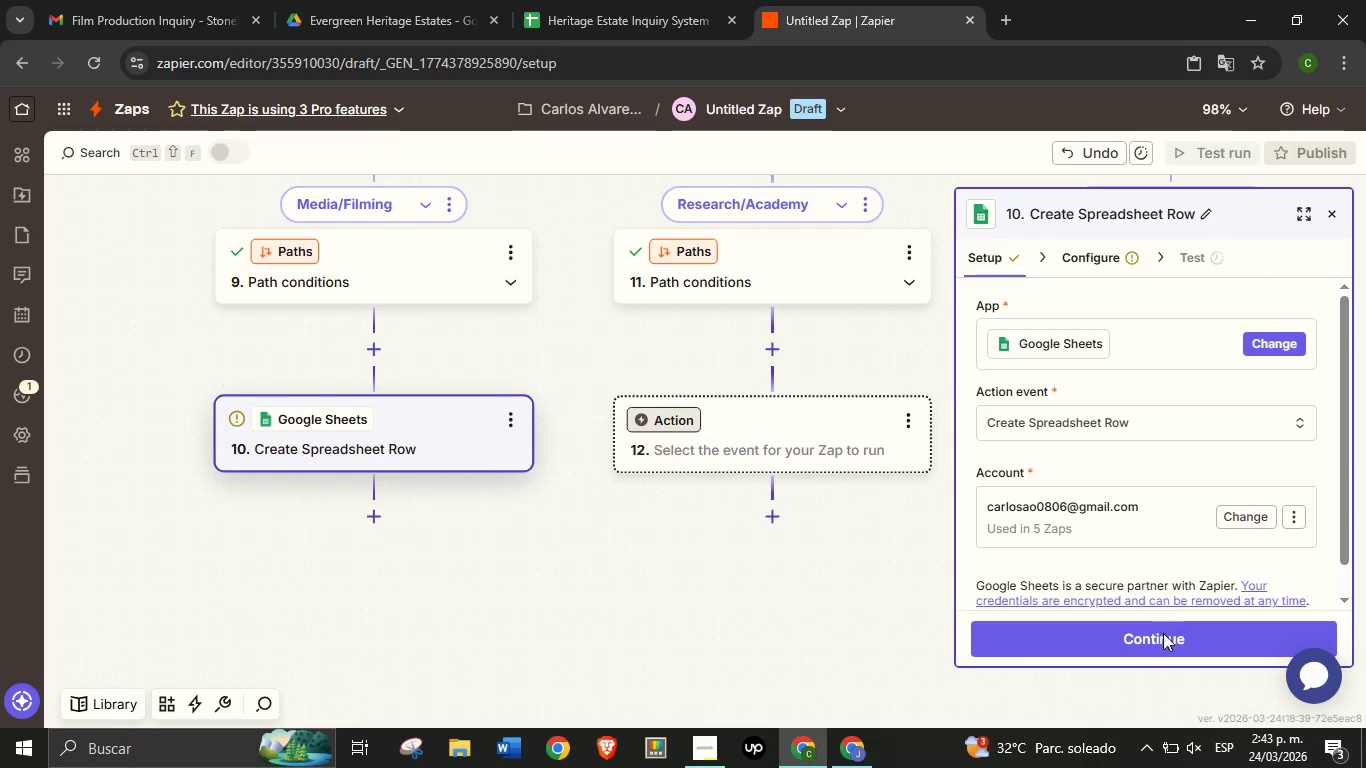 
left_click([1161, 638])
 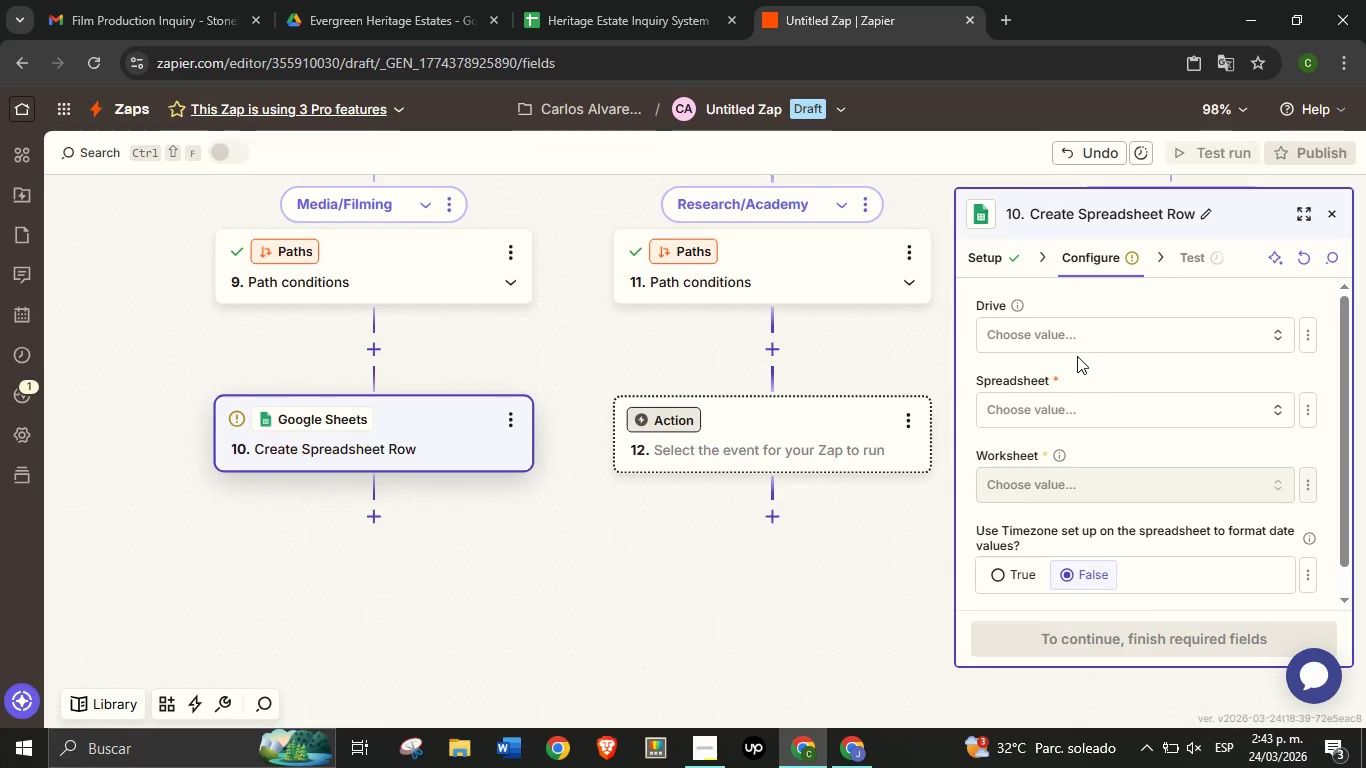 
left_click([1072, 349])
 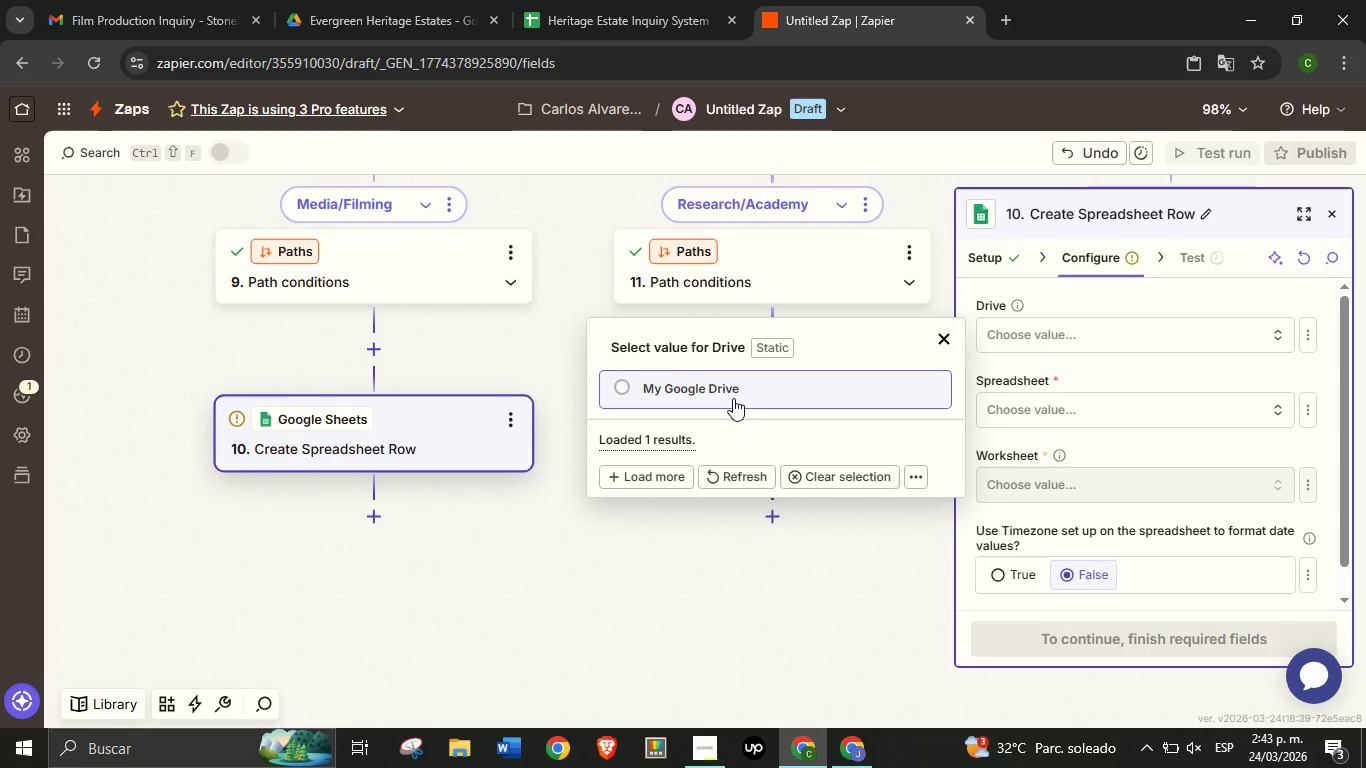 
left_click([733, 398])
 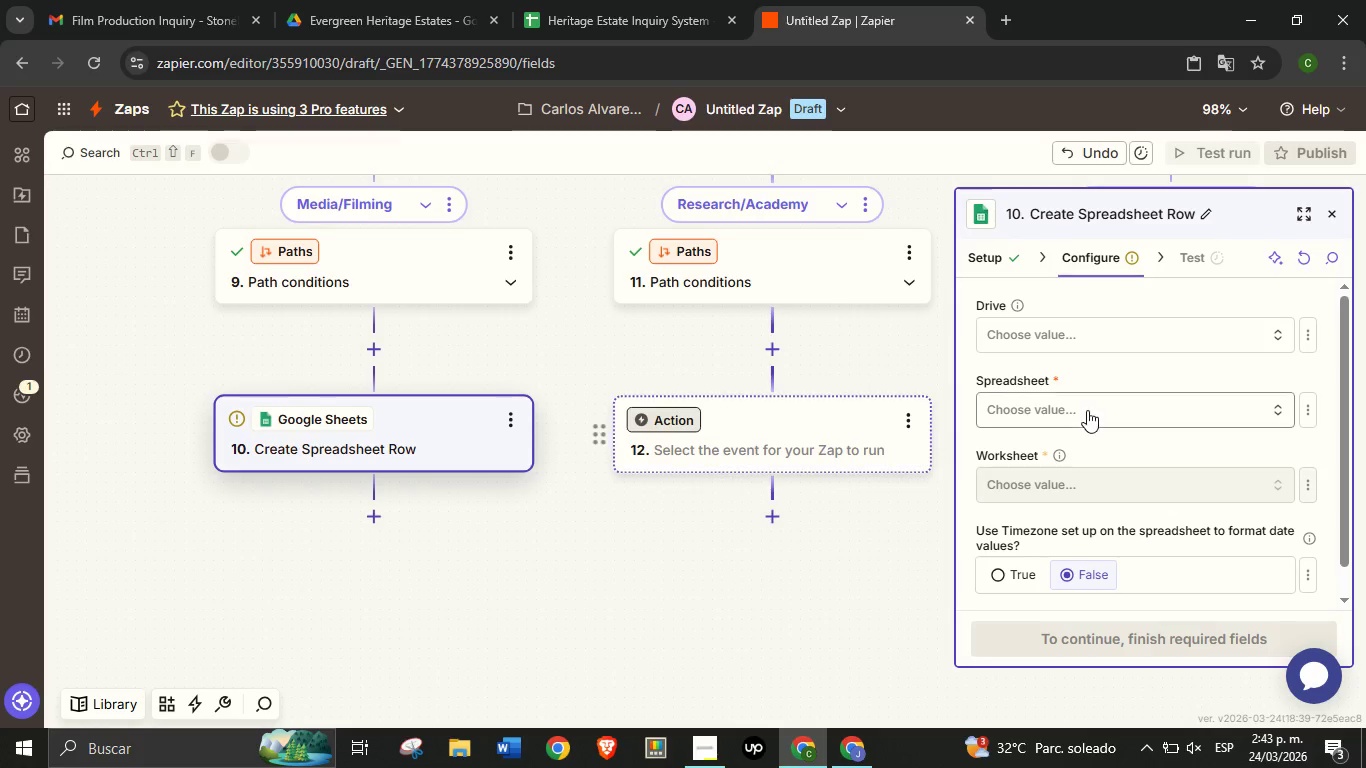 
left_click([1087, 410])
 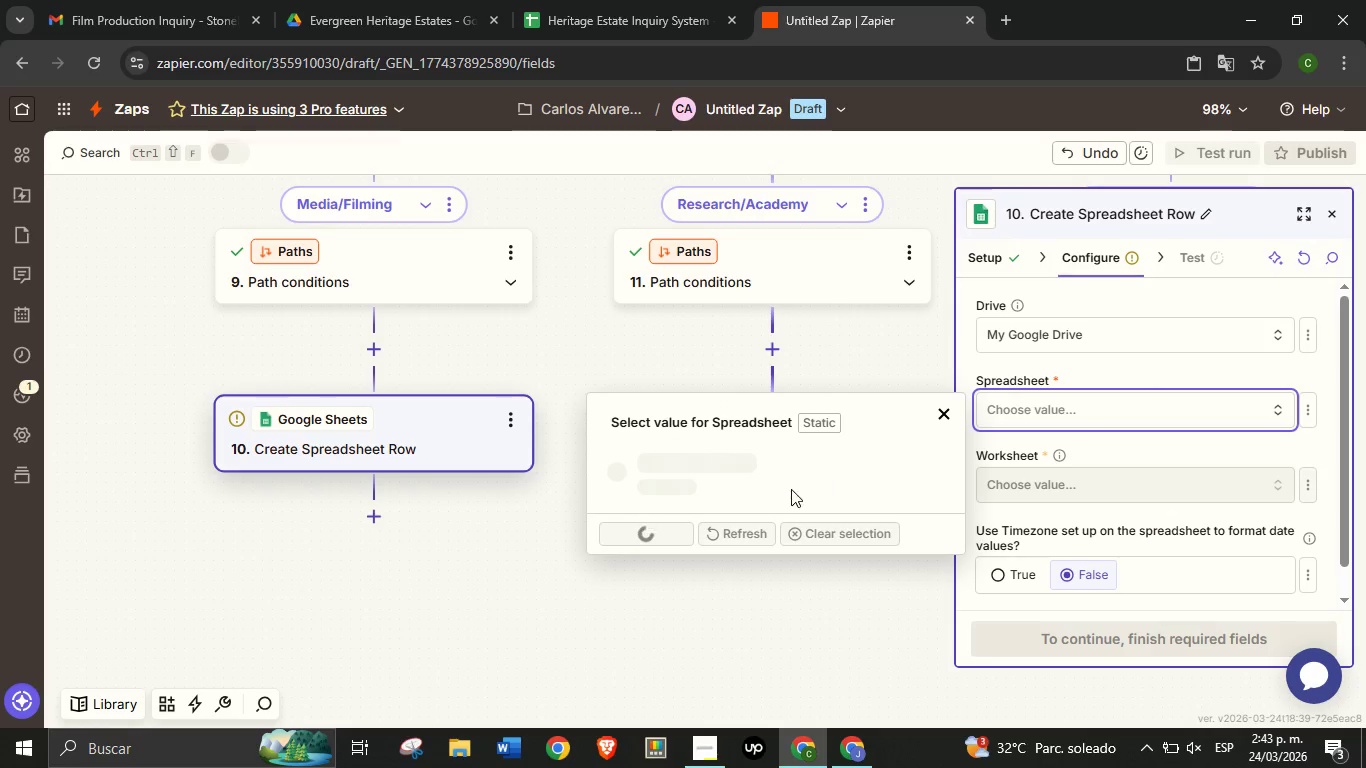 
mouse_move([784, 493])
 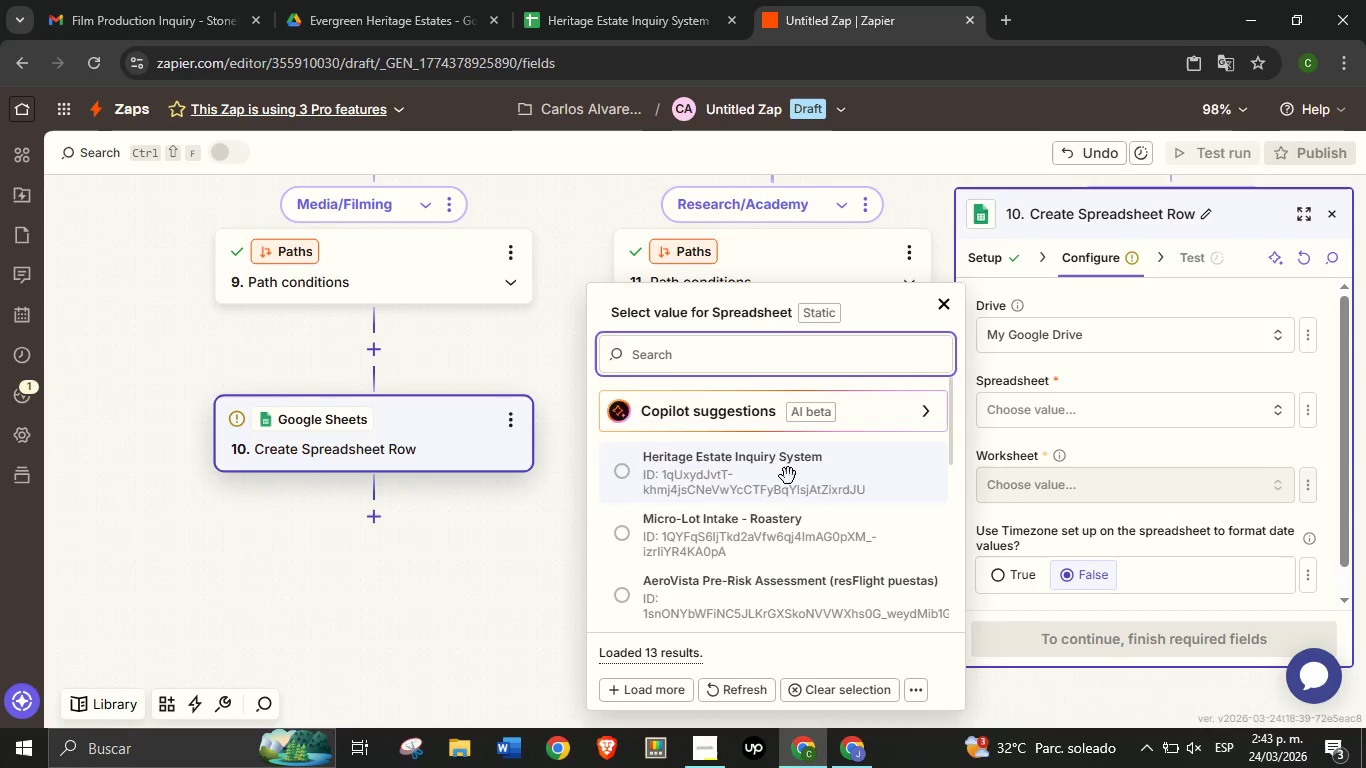 
left_click([788, 476])
 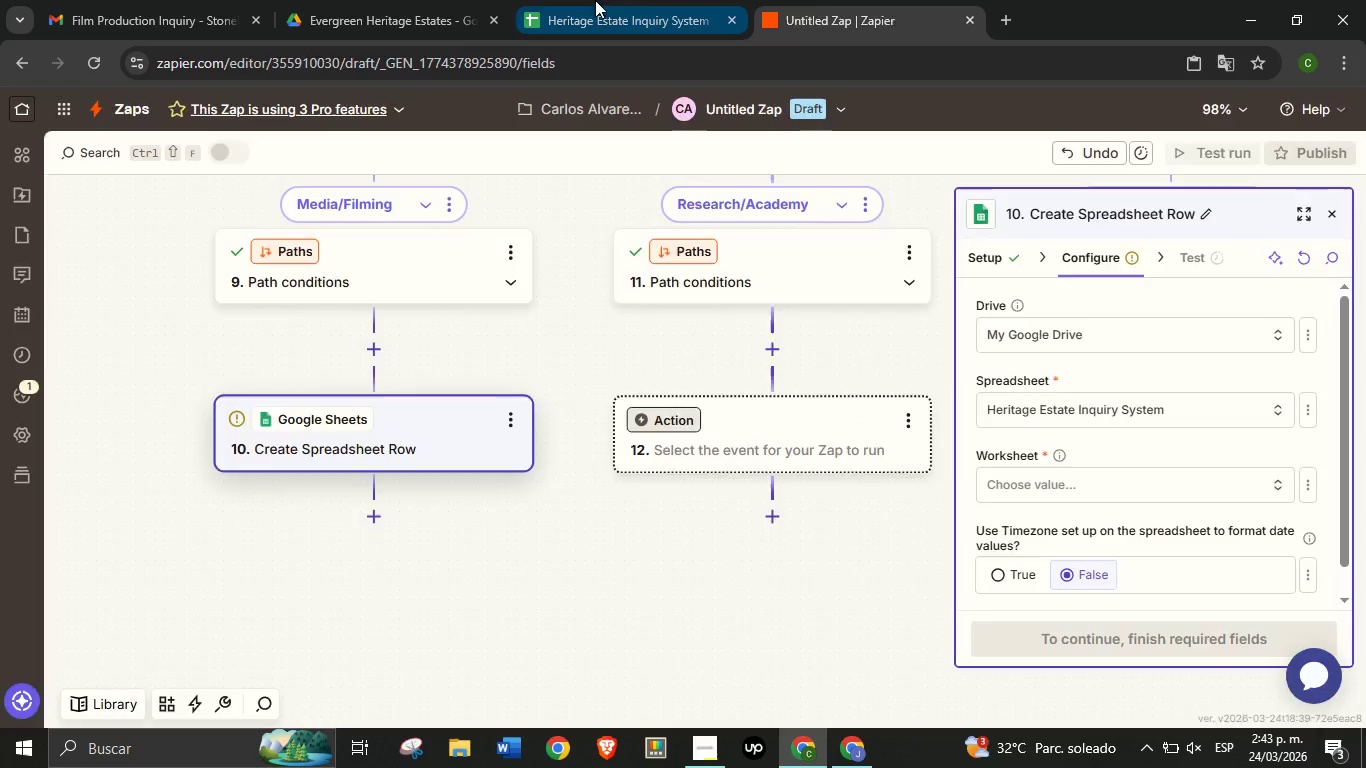 
wait(8.3)
 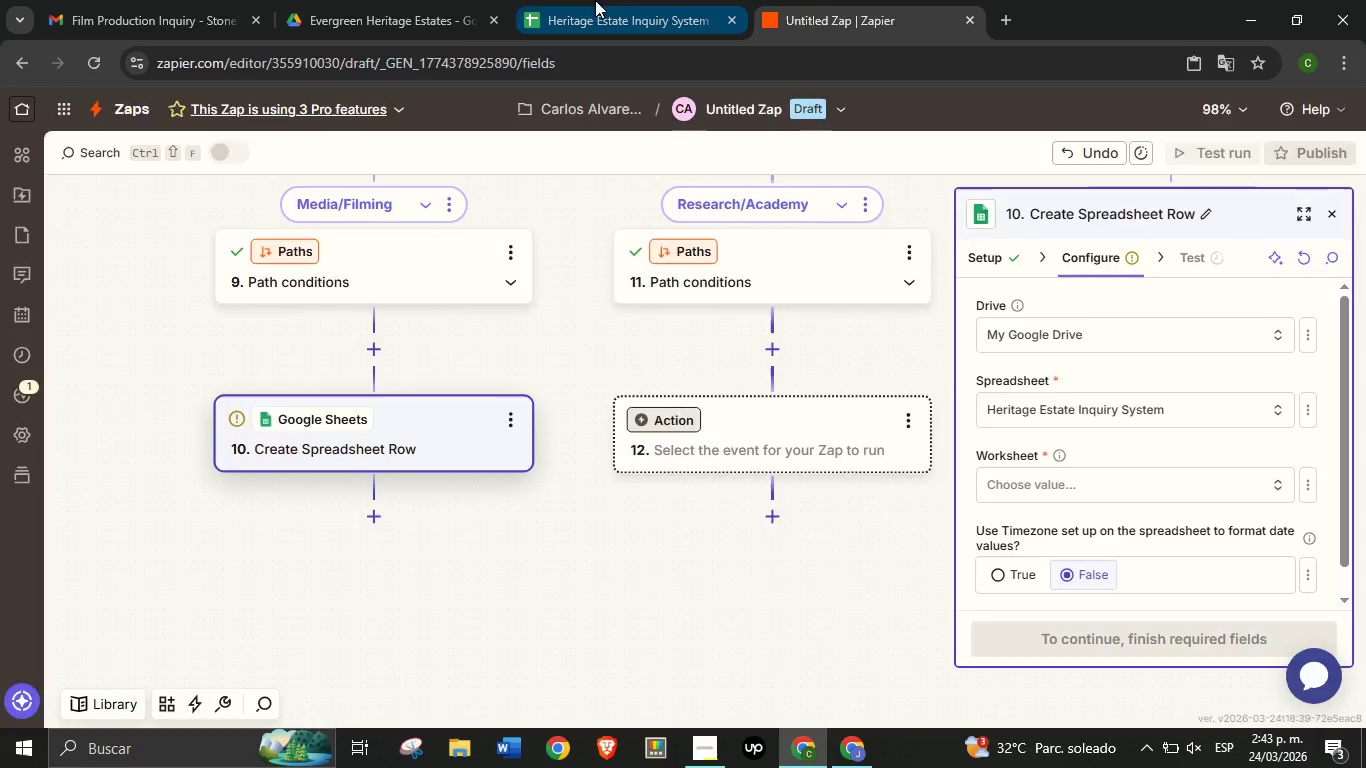 
left_click([823, 0])
 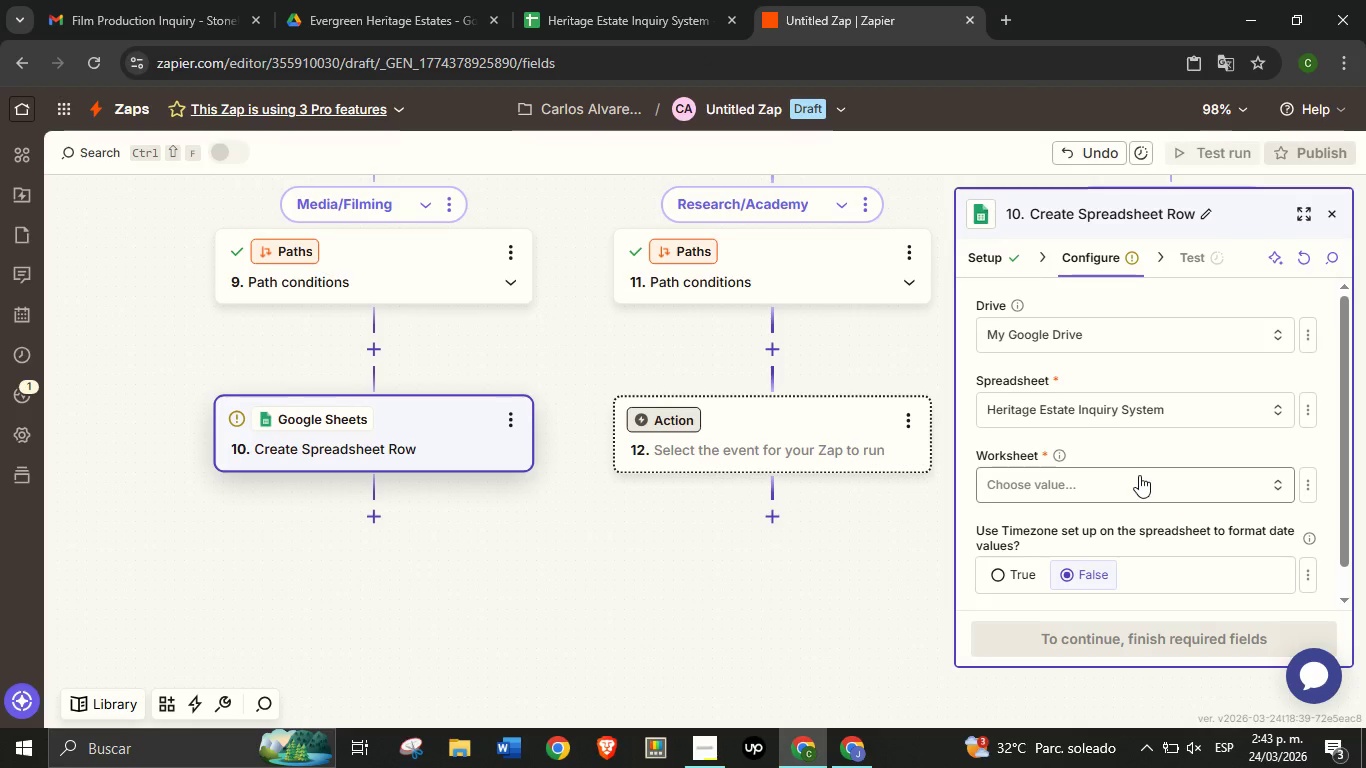 
left_click([1139, 475])
 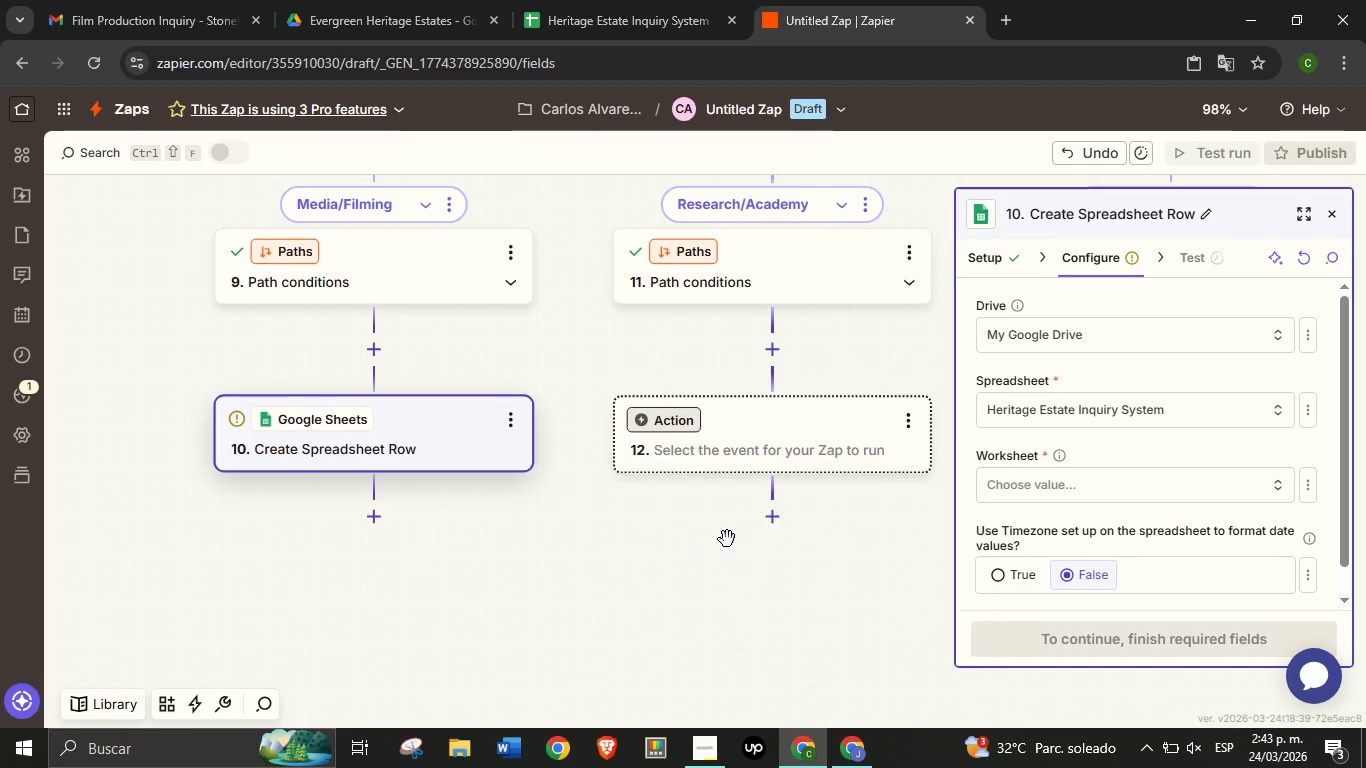 
left_click([727, 539])
 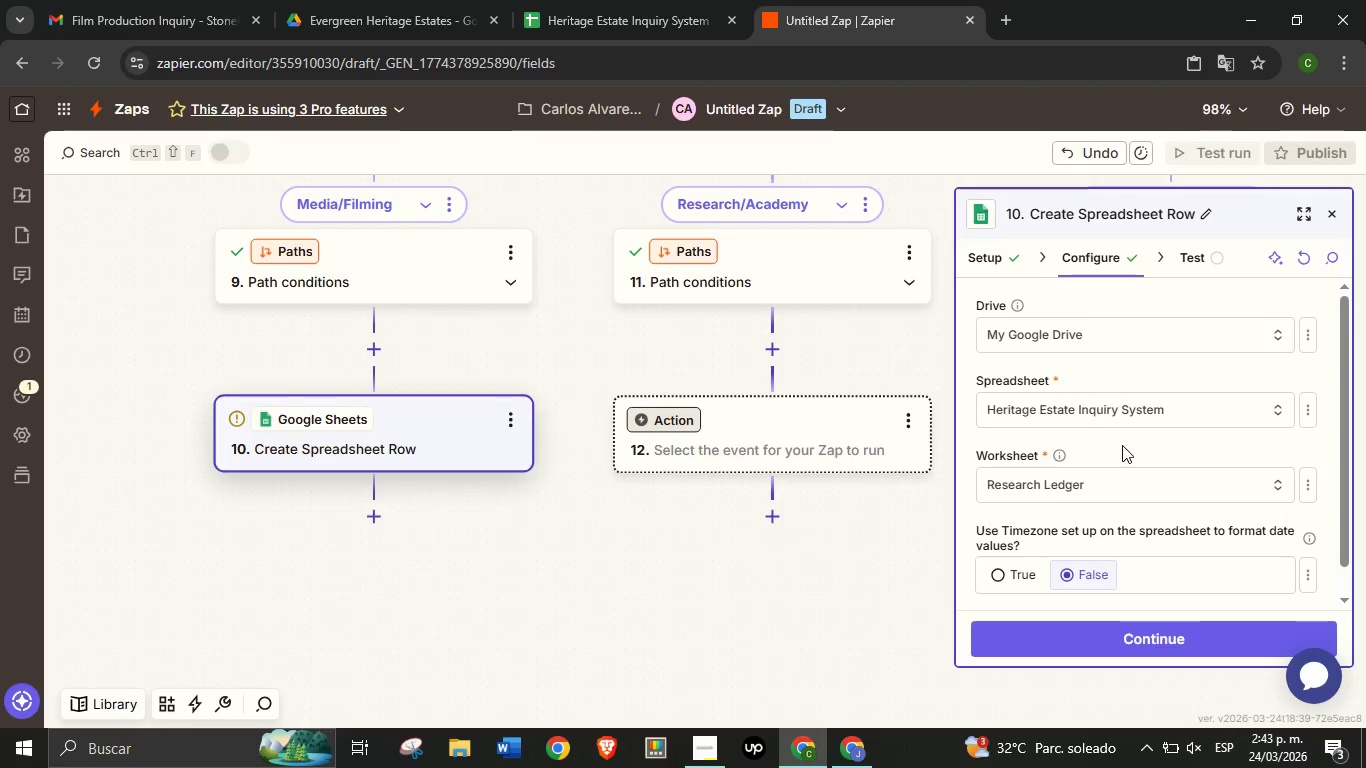 
scroll: coordinate [1125, 448], scroll_direction: down, amount: 2.0
 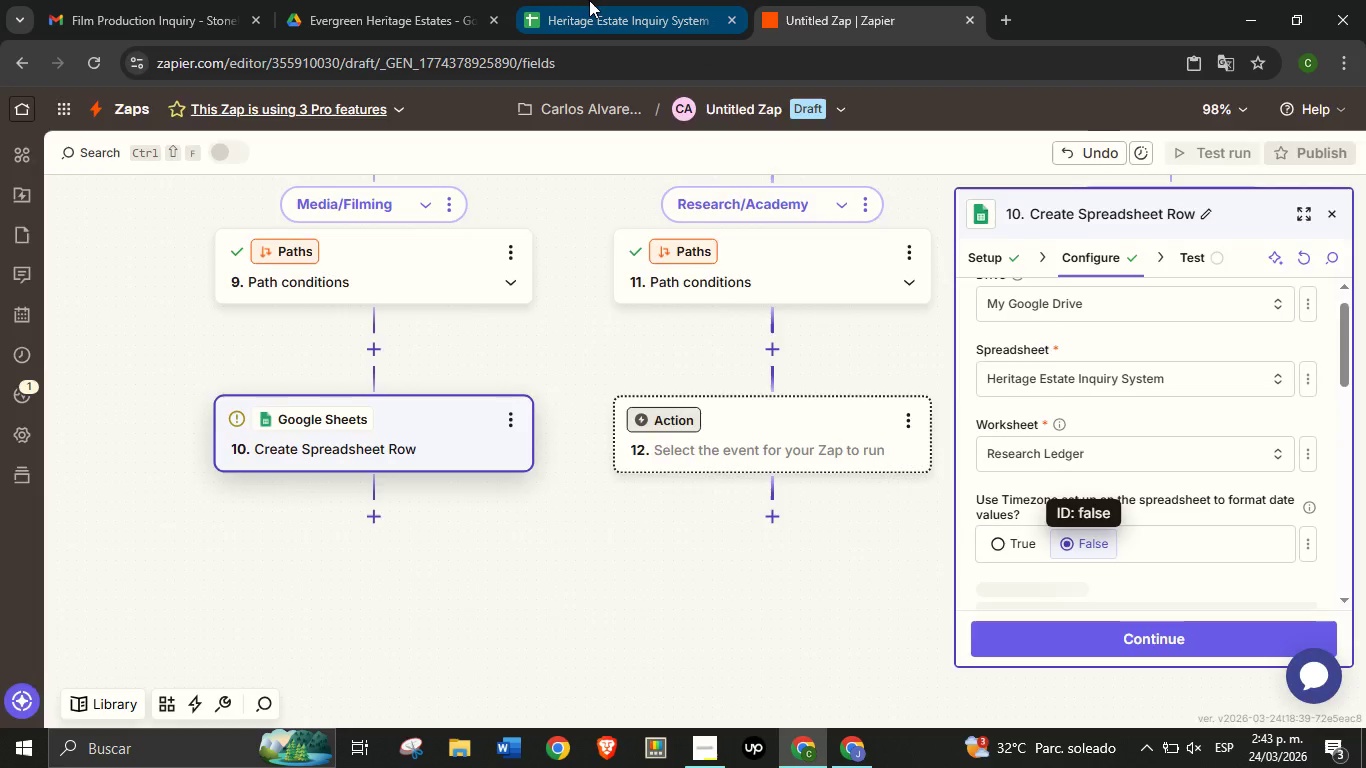 
left_click([584, 0])
 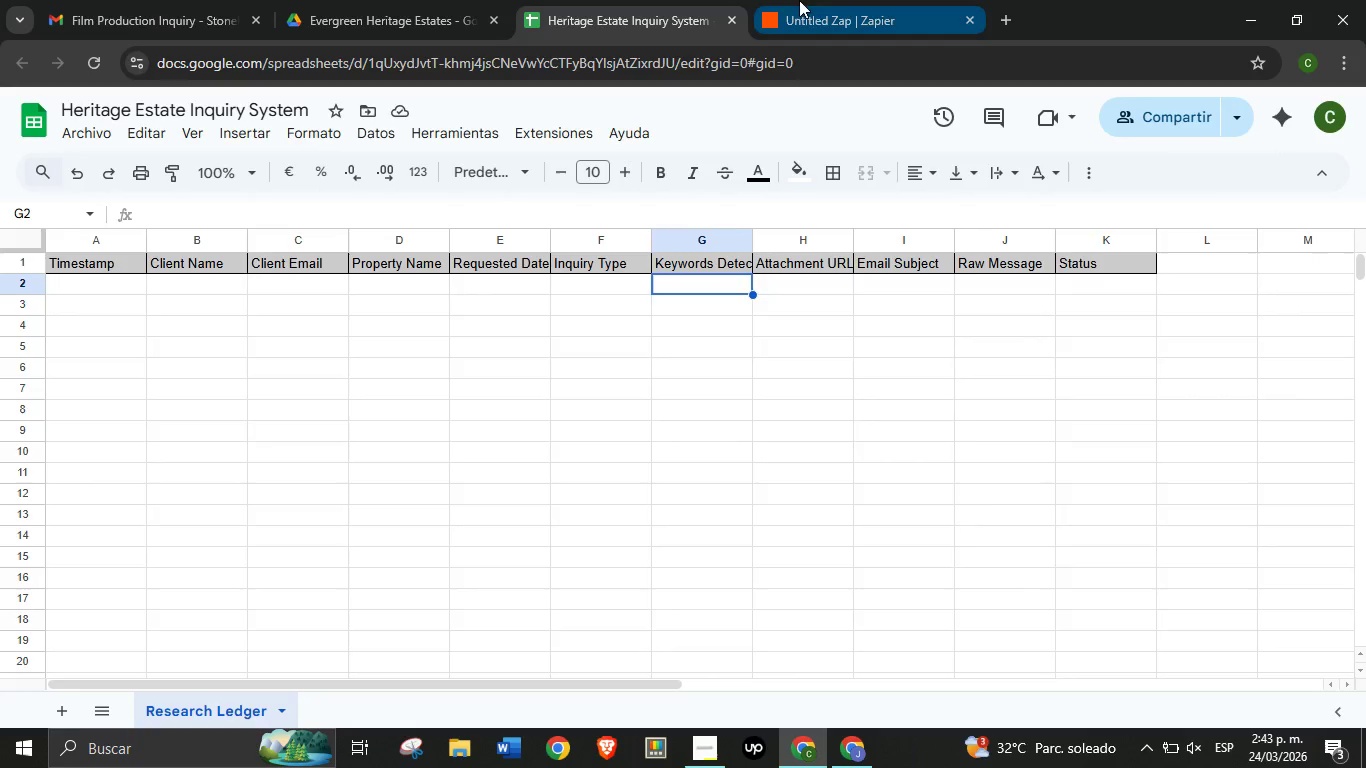 
left_click([828, 0])
 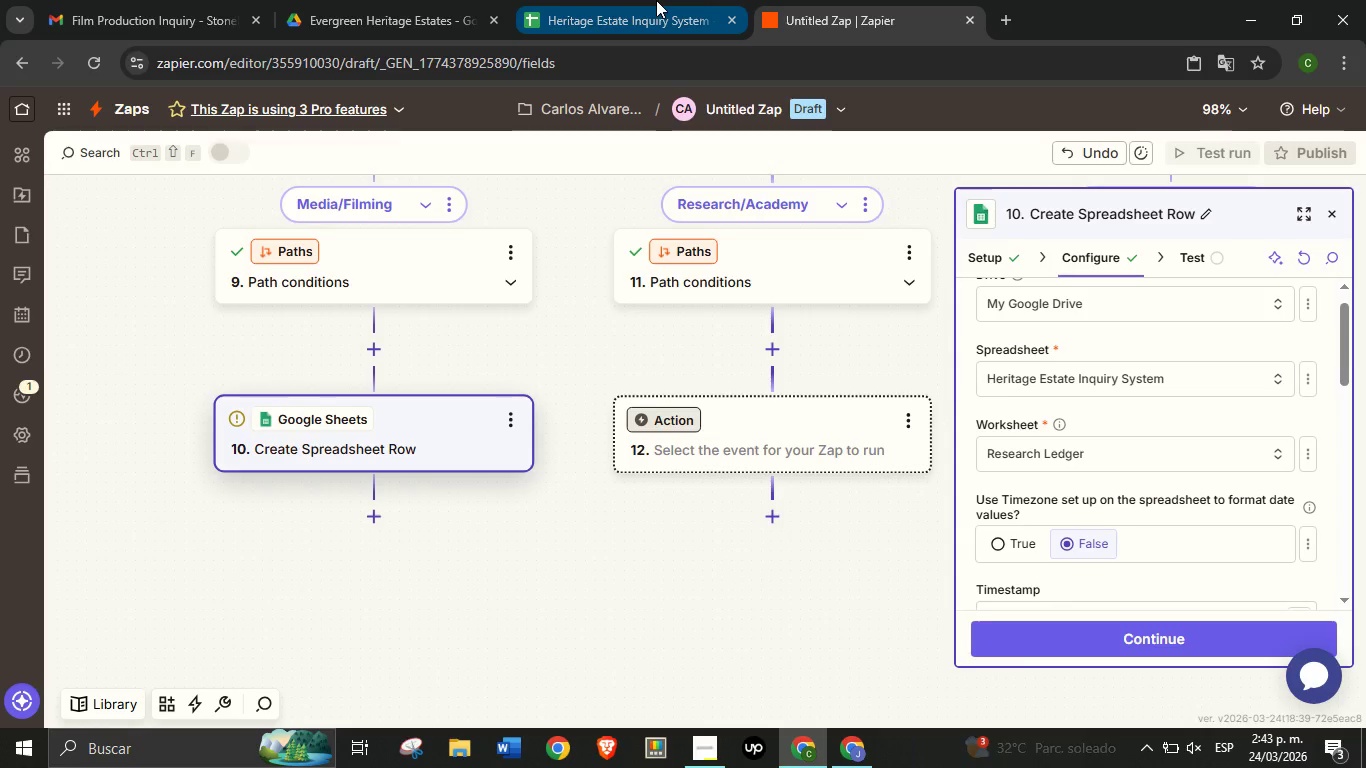 
left_click([656, 0])
 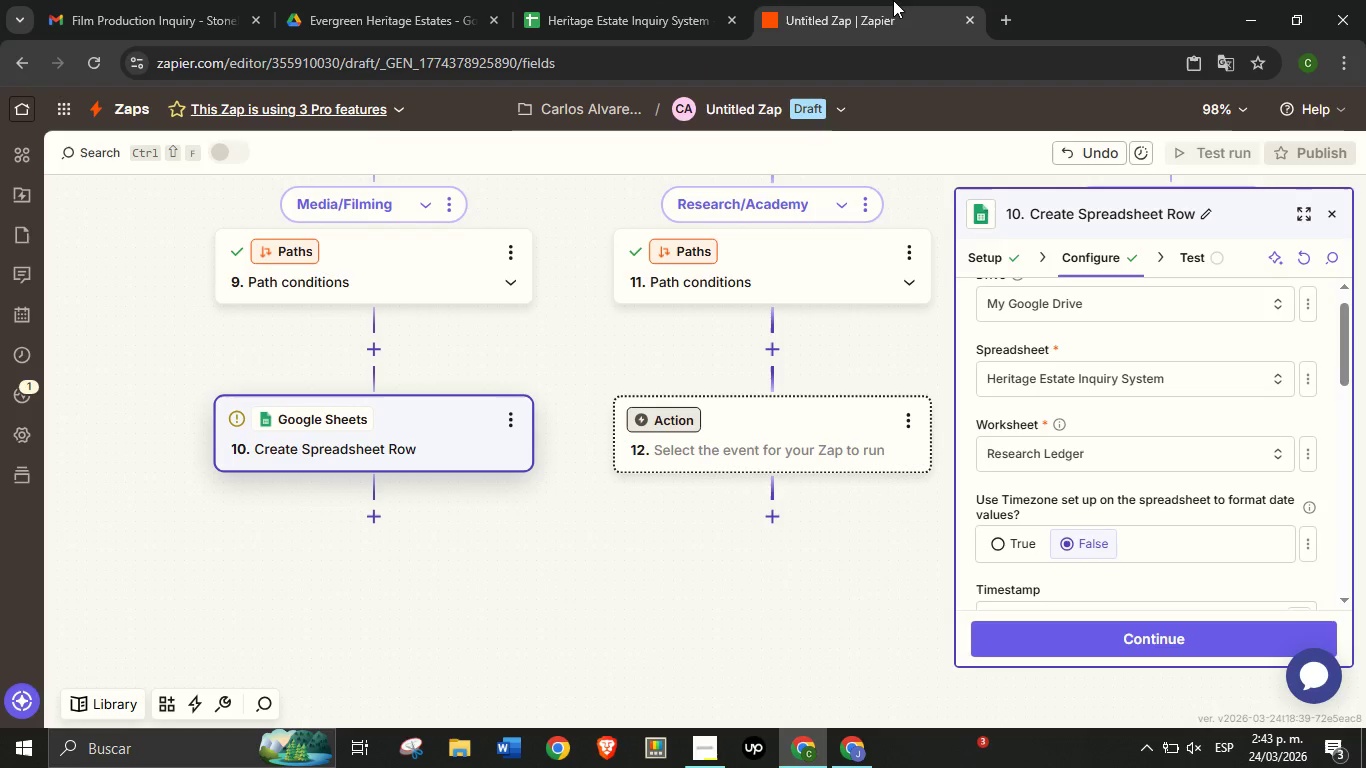 
left_click([893, 0])
 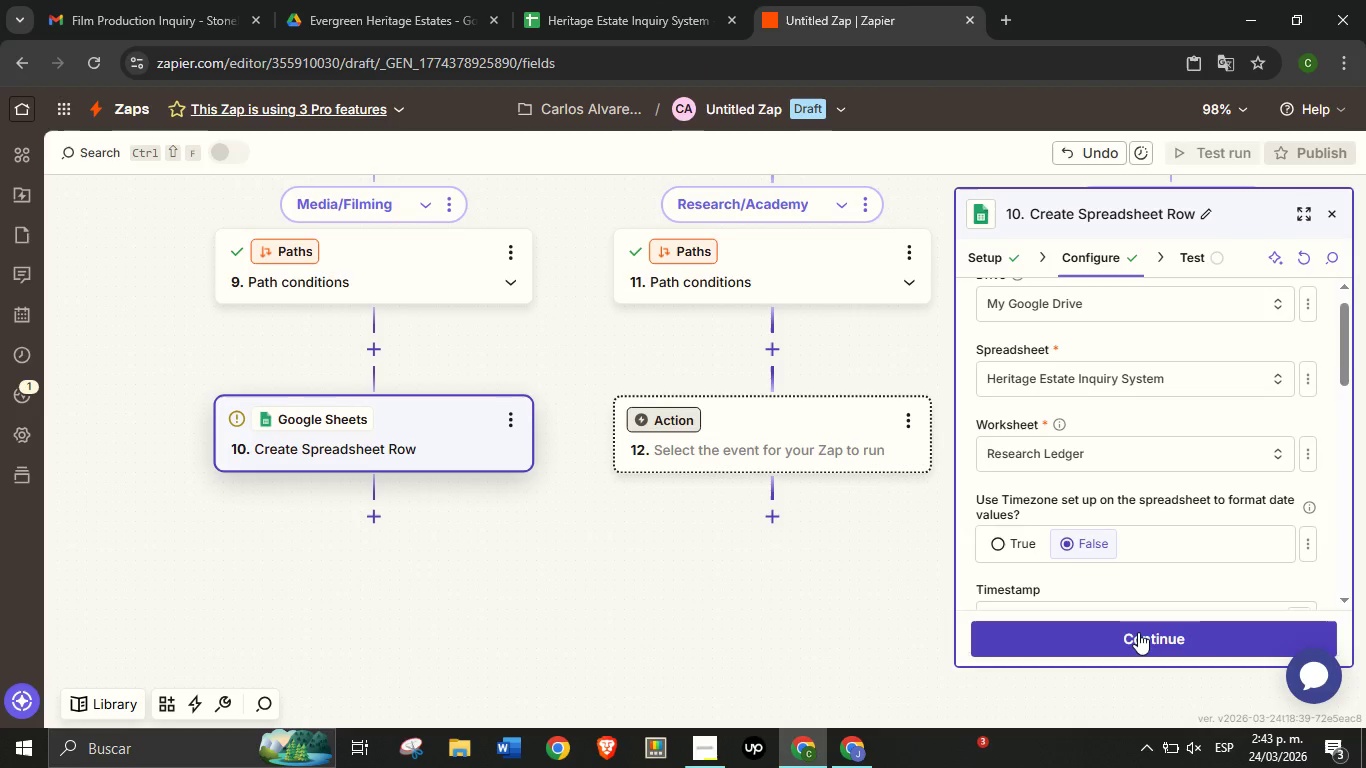 
left_click([1138, 632])
 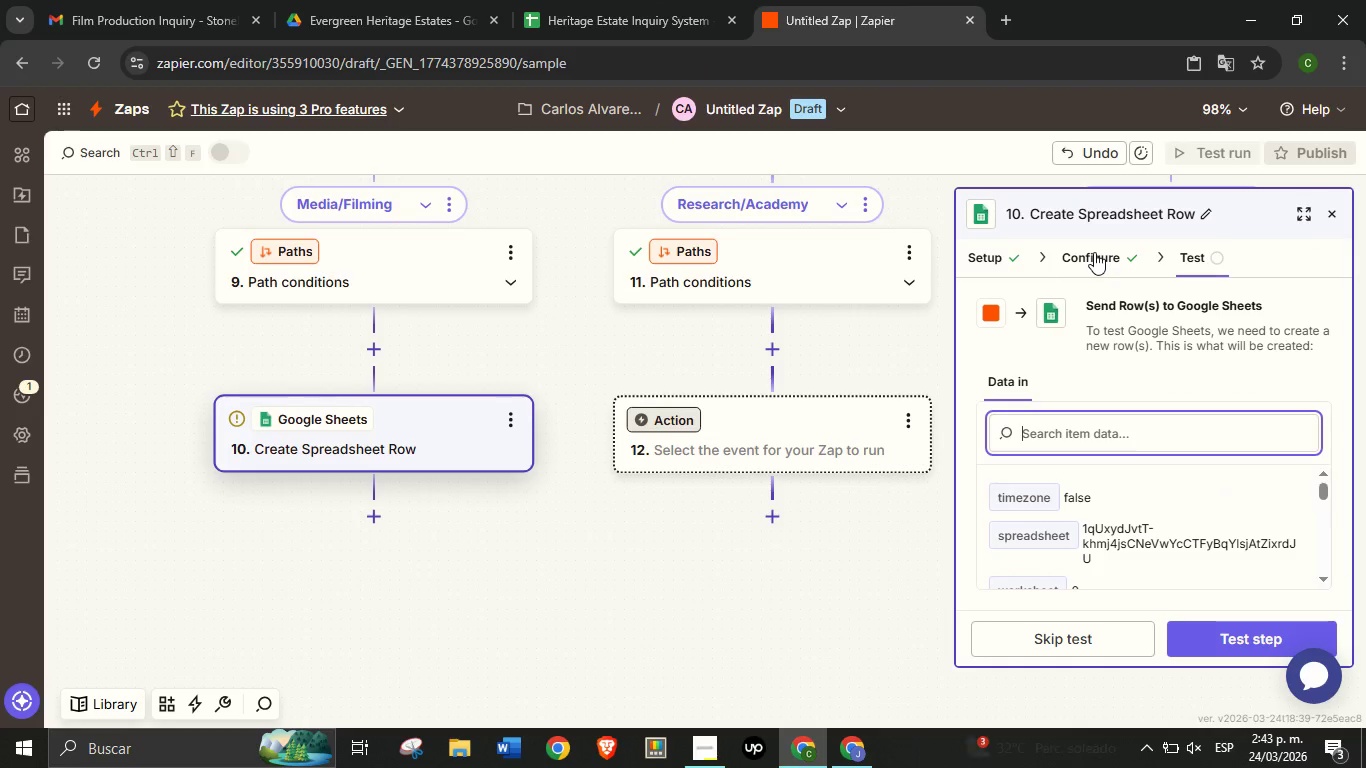 
left_click([1095, 253])
 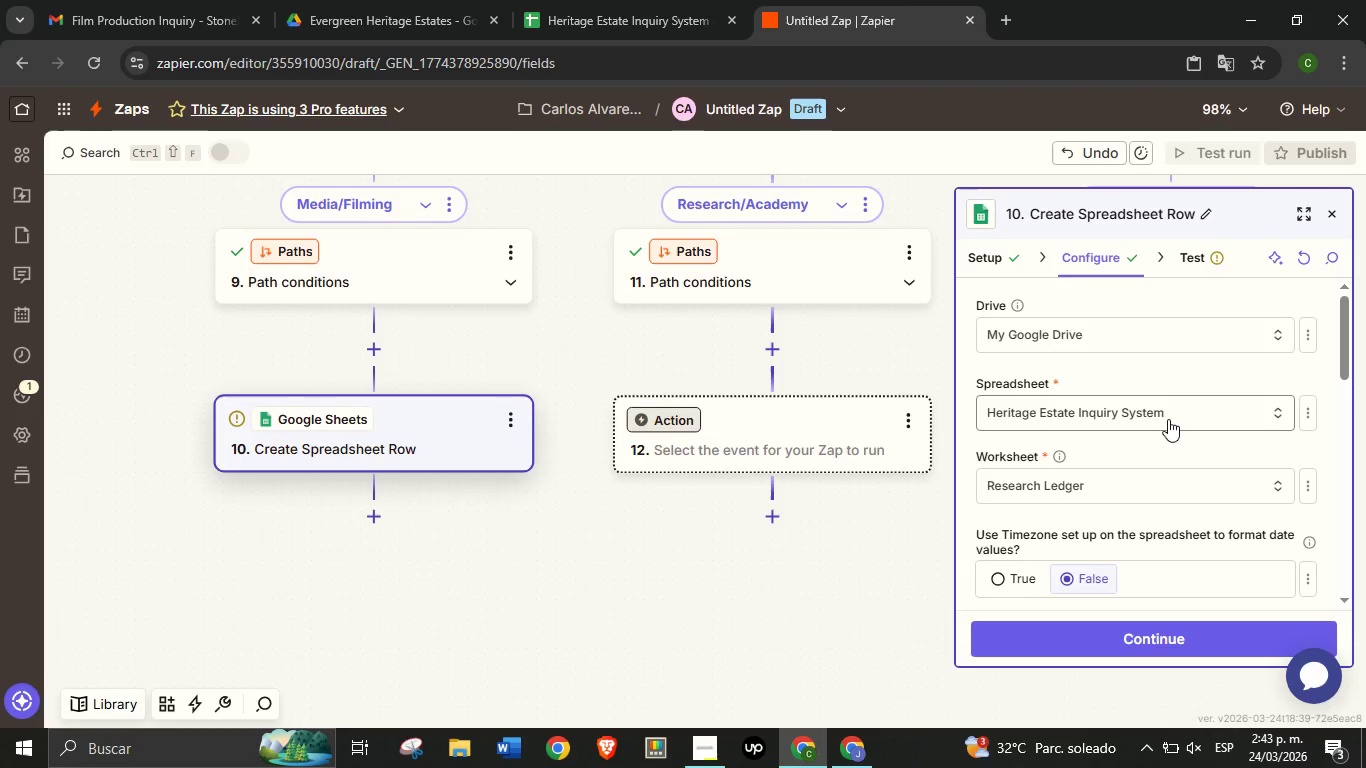 
scroll: coordinate [1156, 438], scroll_direction: down, amount: 3.0
 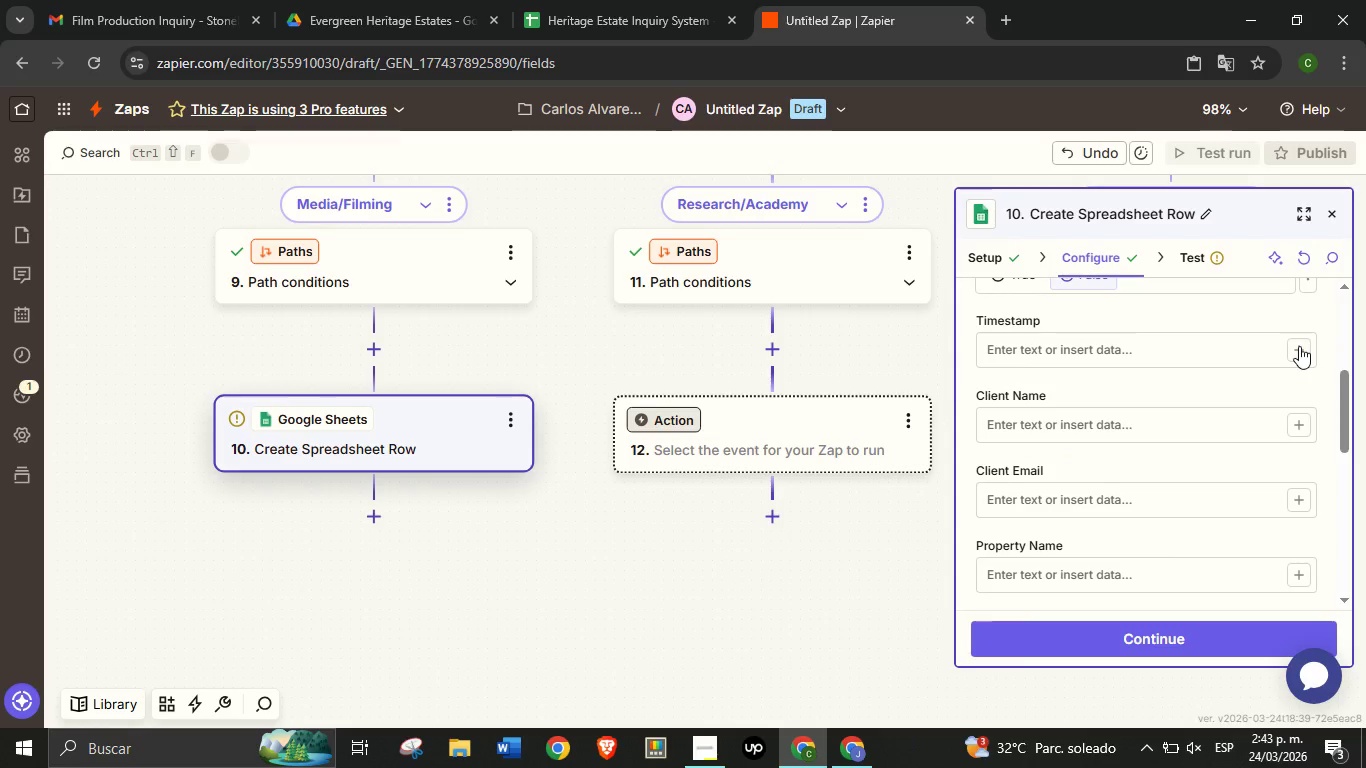 
left_click([1299, 346])
 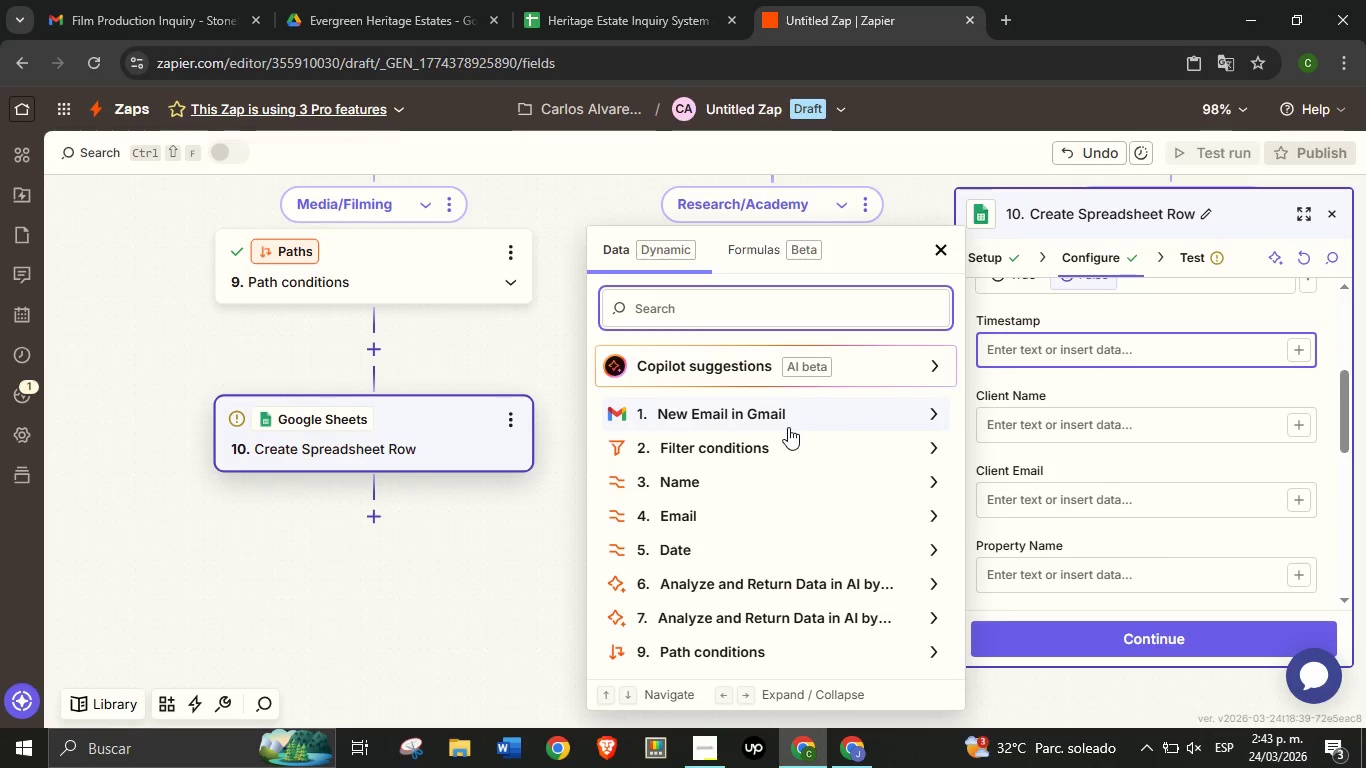 
left_click([788, 427])
 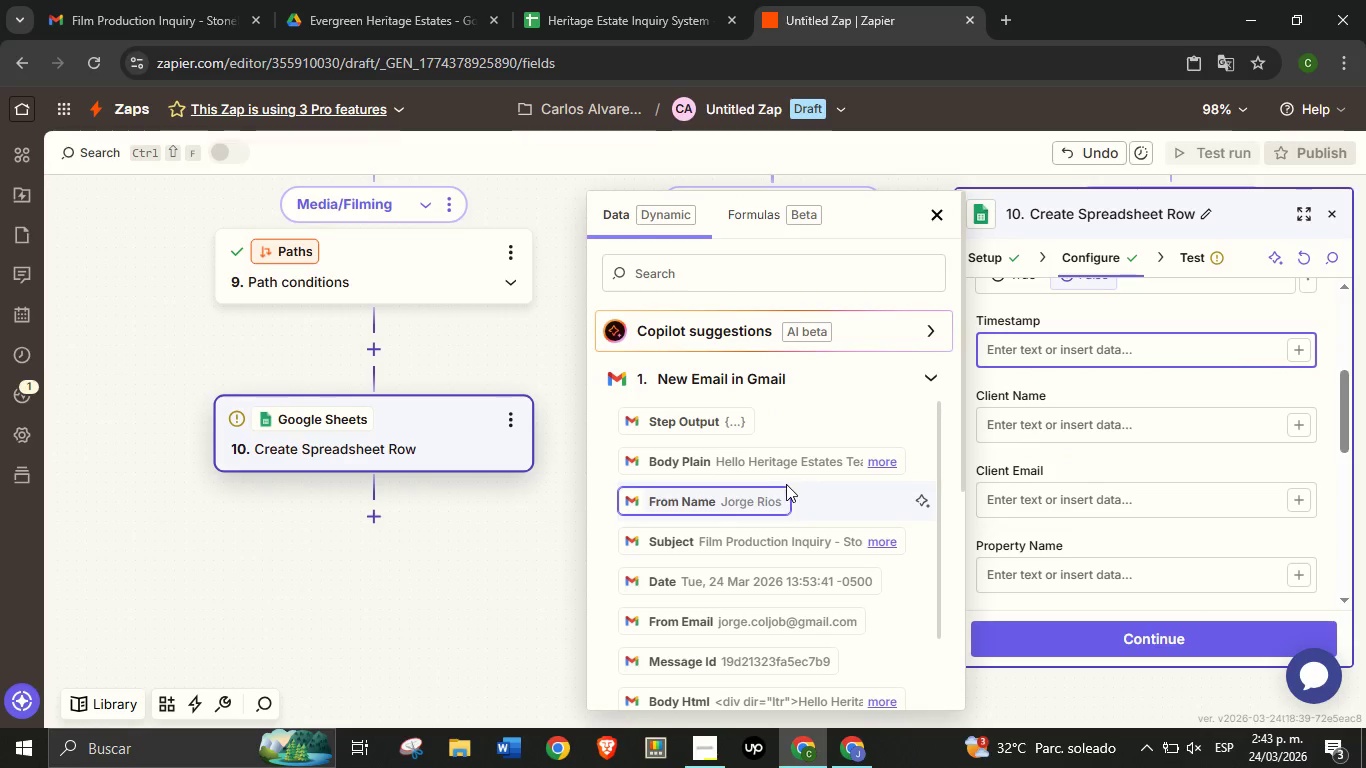 
scroll: coordinate [780, 482], scroll_direction: down, amount: 3.0
 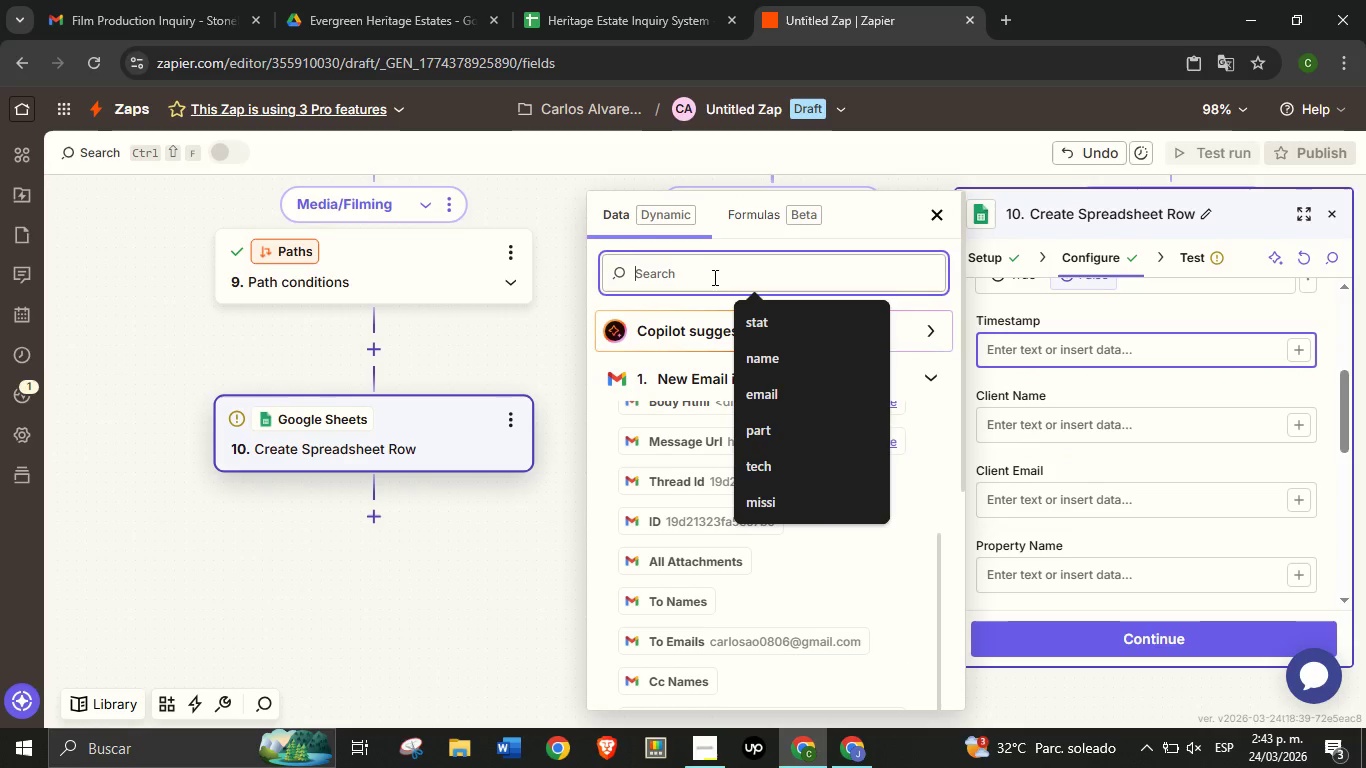 
type(ti)
 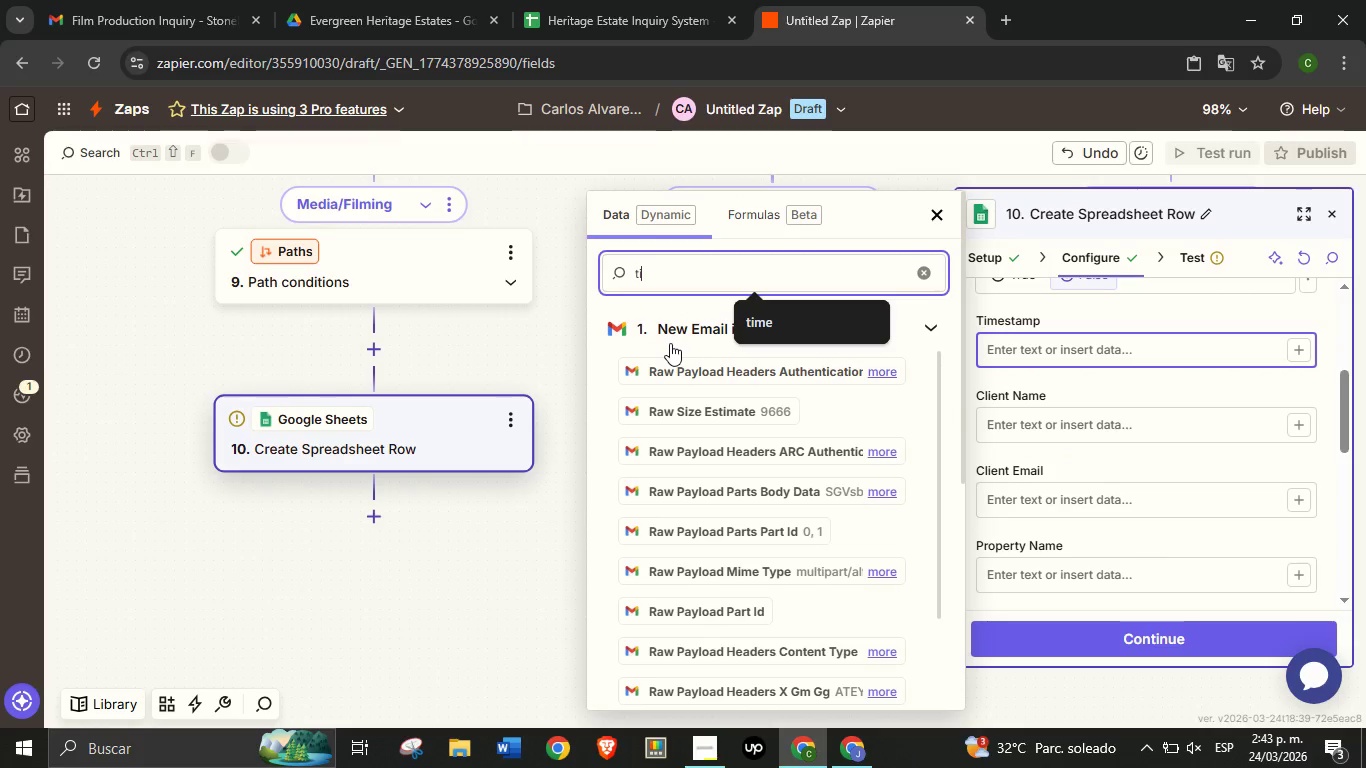 
key(M)
 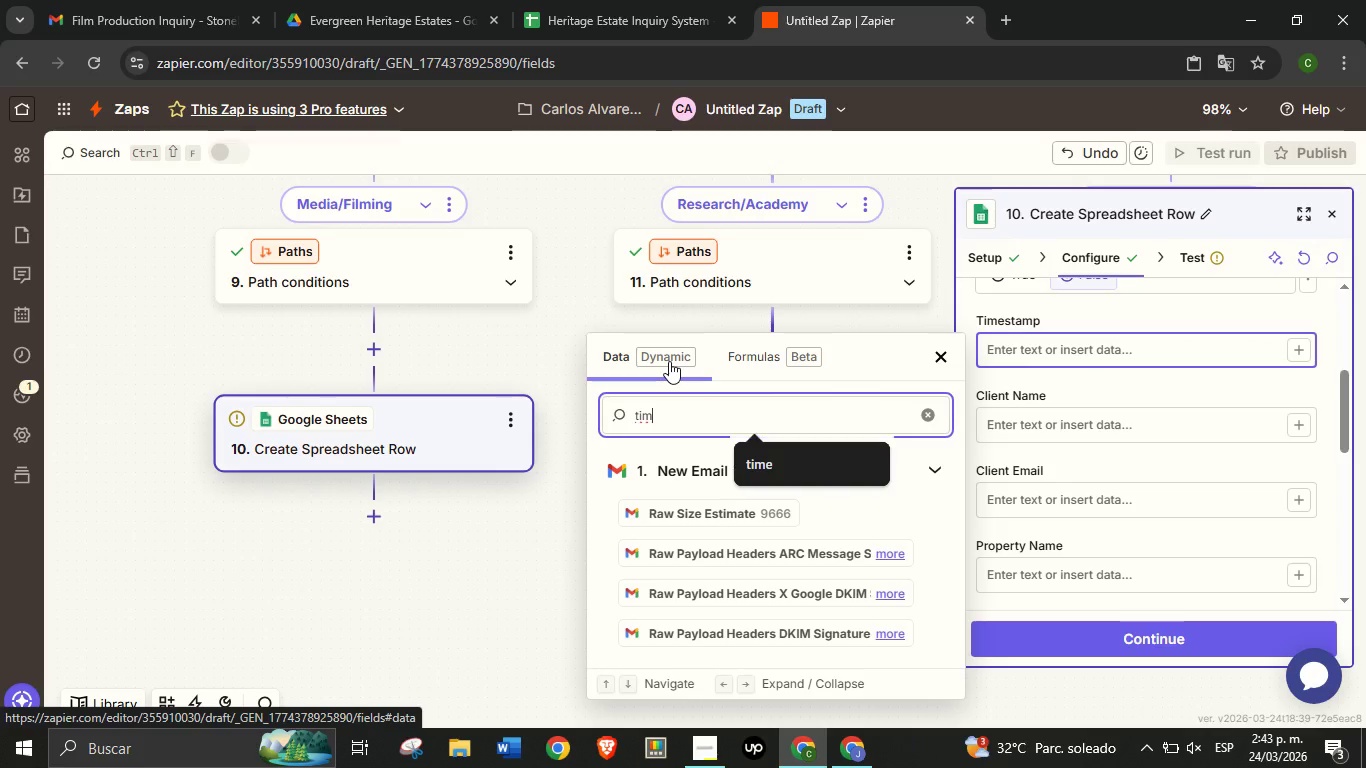 
key(E)
 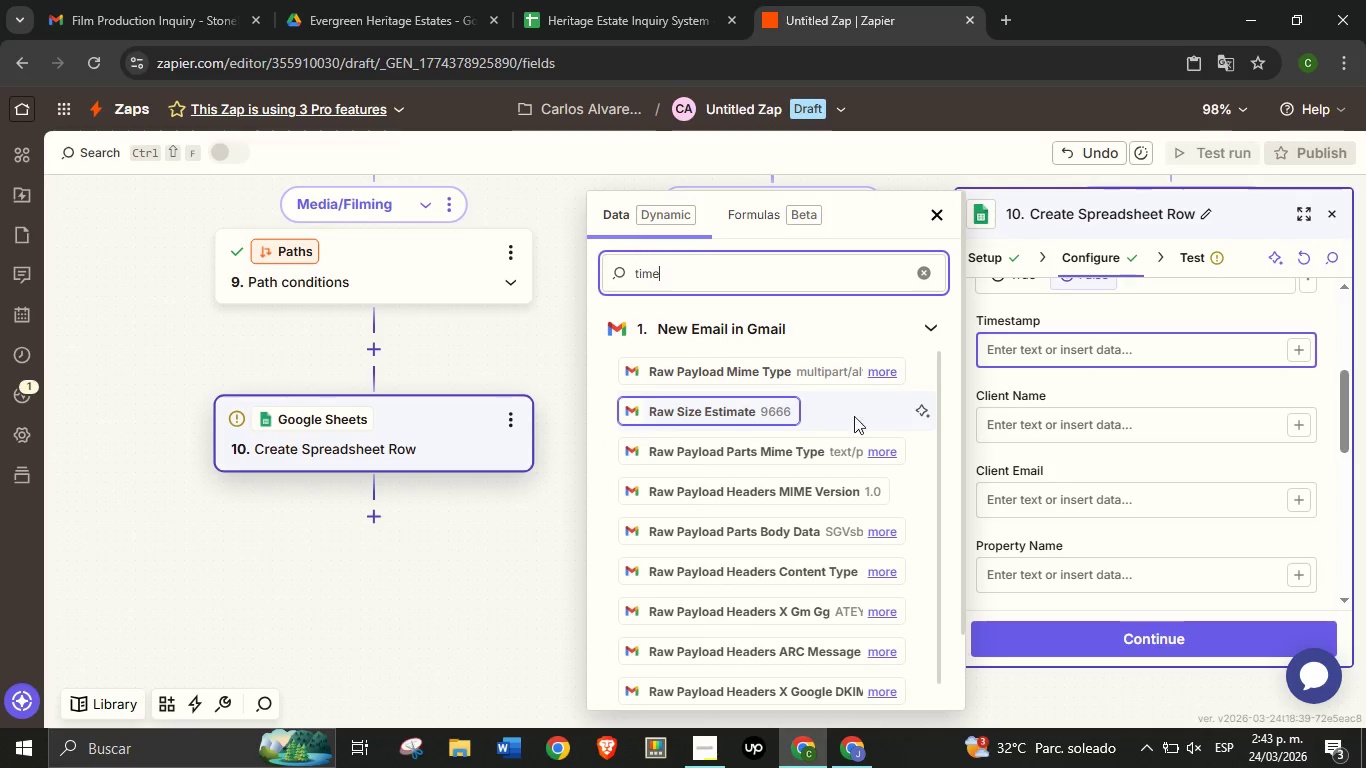 
scroll: coordinate [776, 454], scroll_direction: down, amount: 4.0
 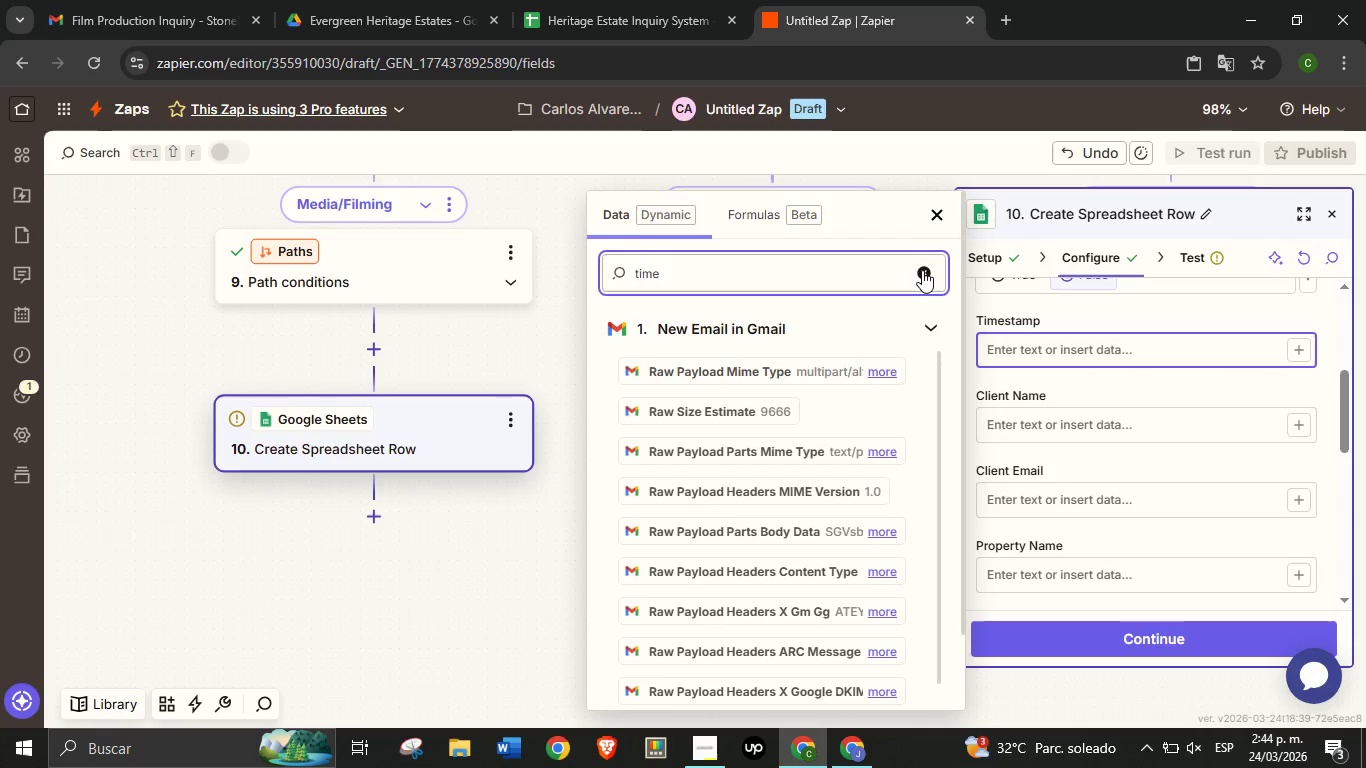 
left_click([922, 270])
 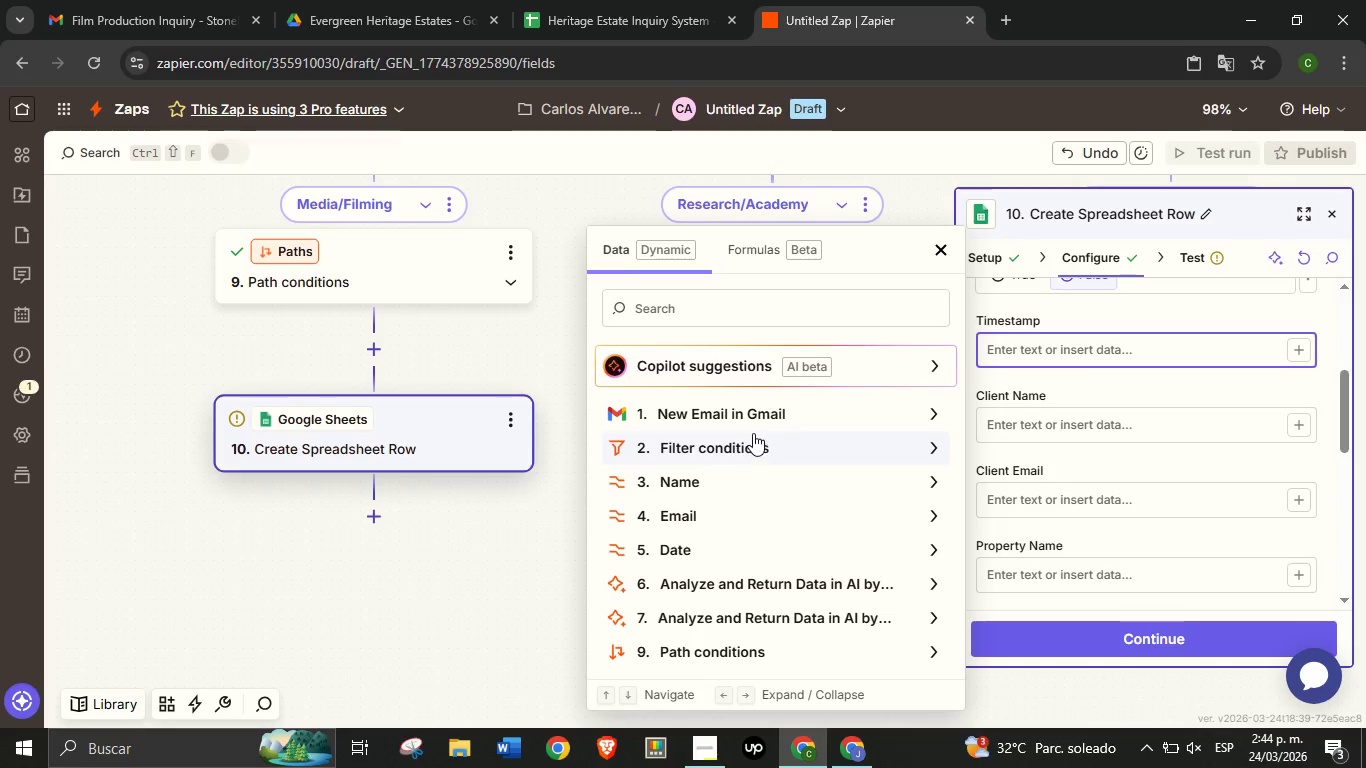 
wait(5.73)
 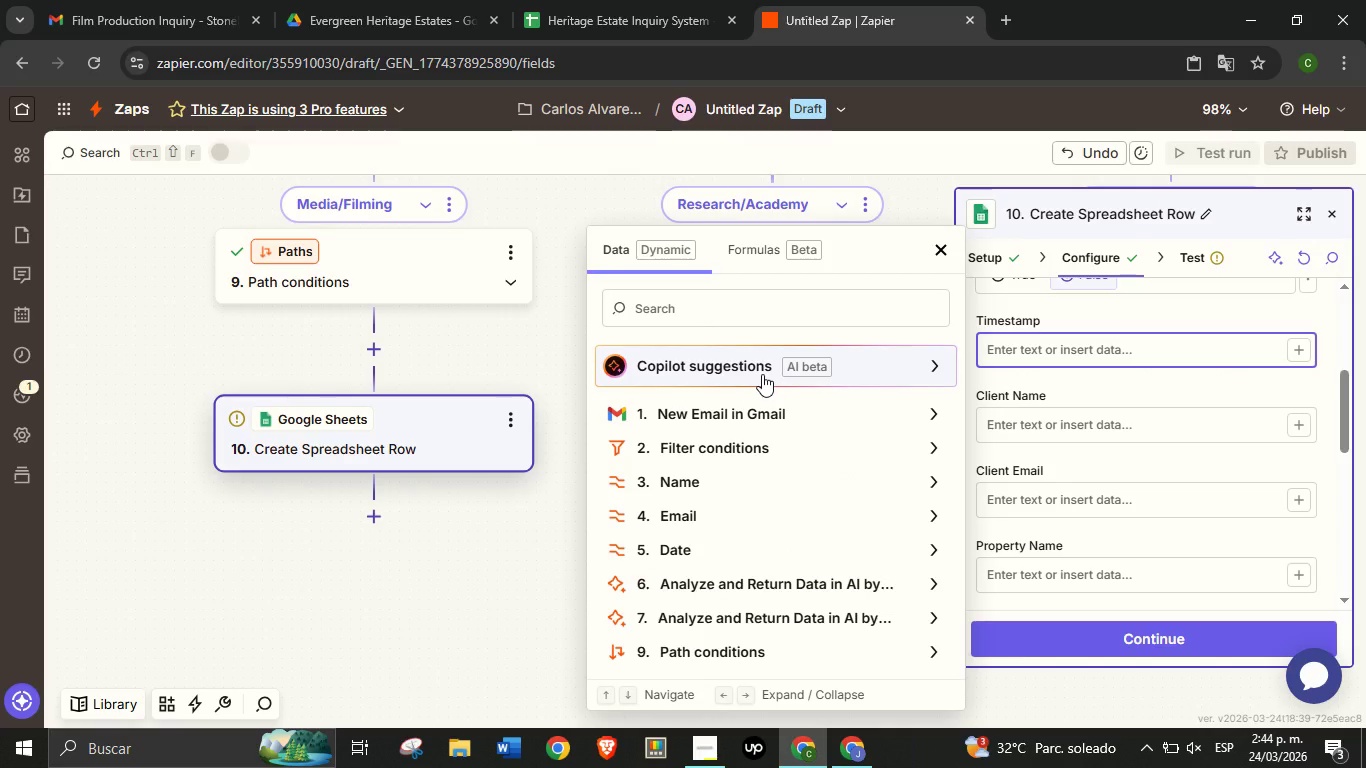 
scroll: coordinate [764, 441], scroll_direction: down, amount: 3.0
 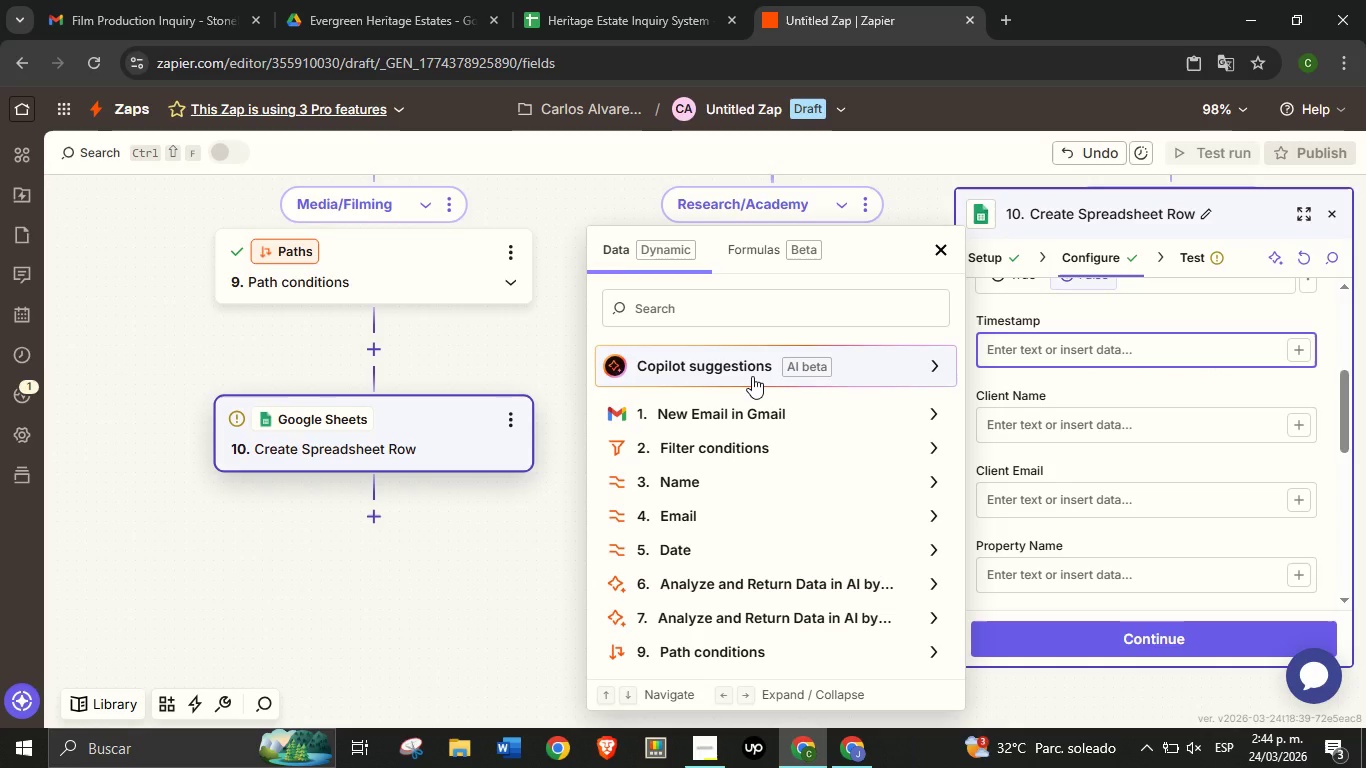 
wait(6.37)
 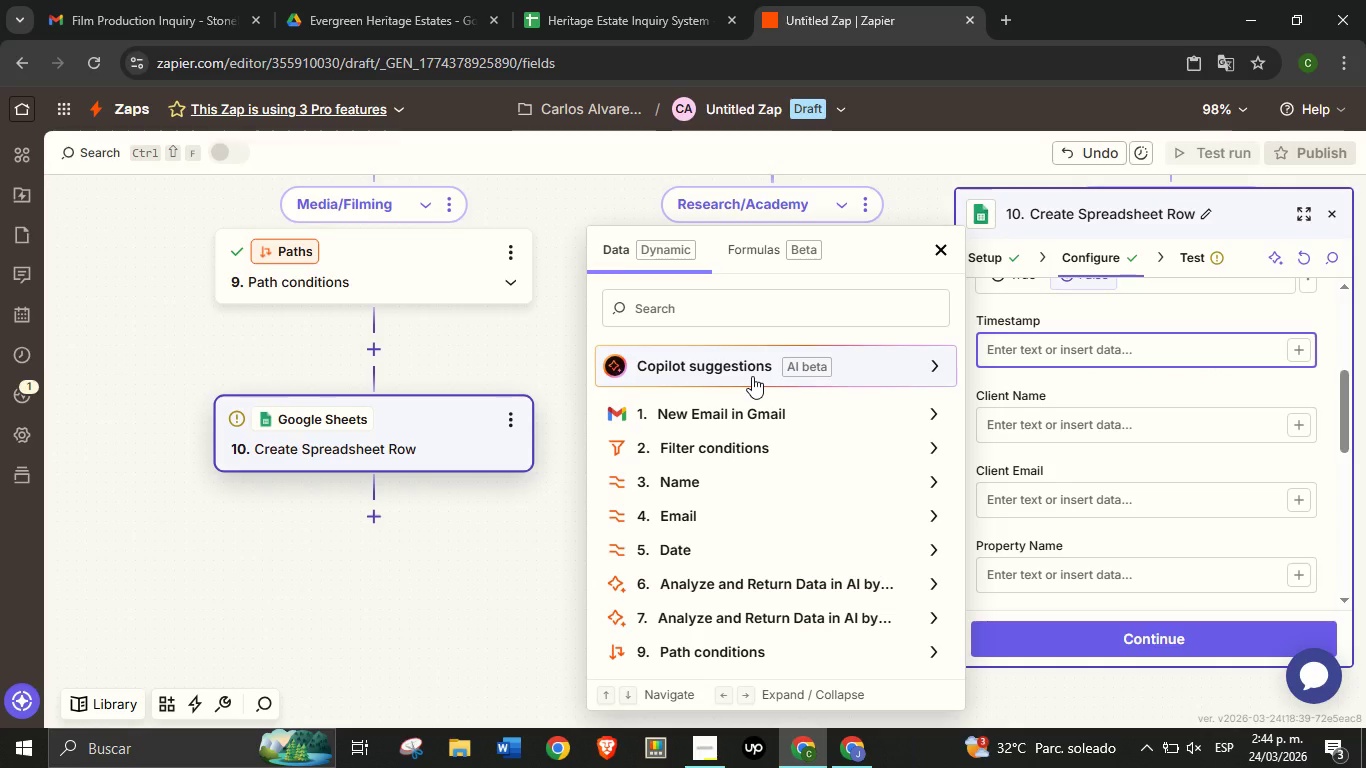 
left_click([739, 414])
 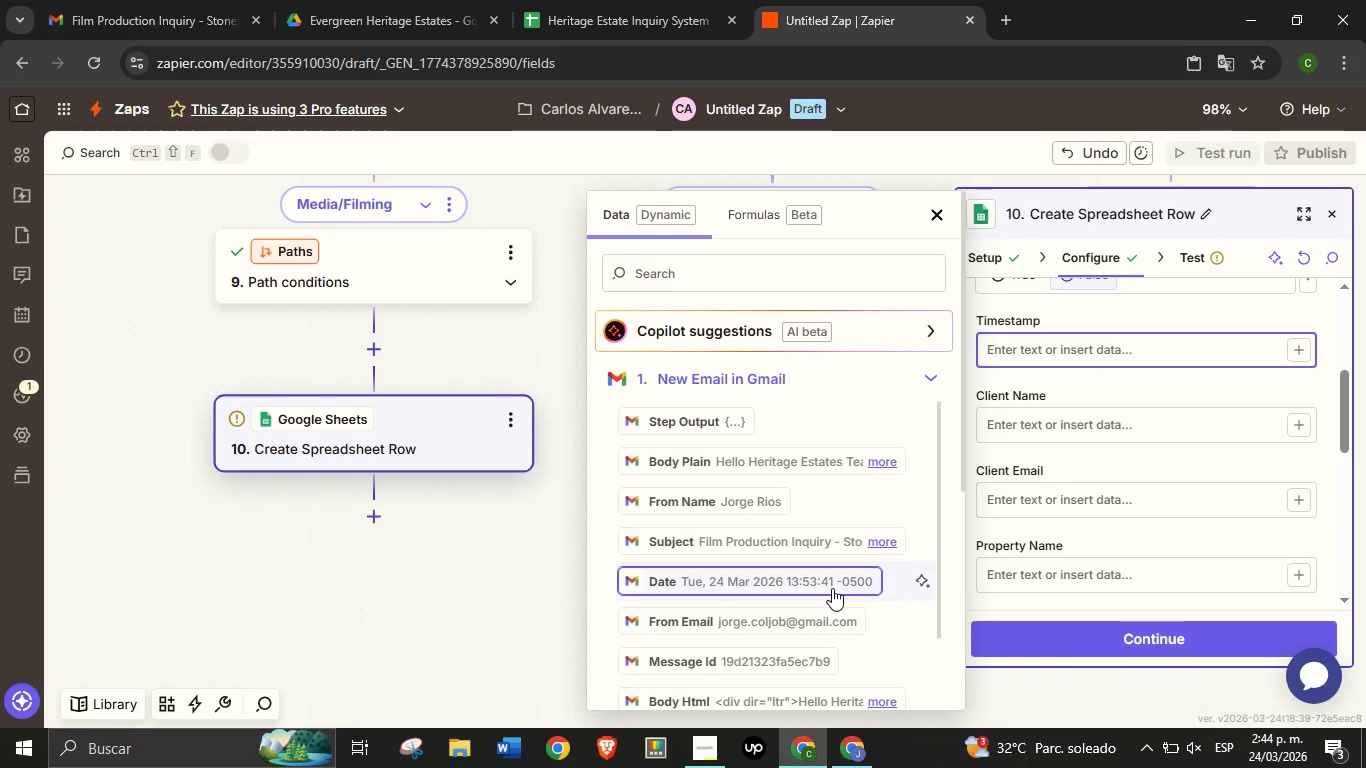 
wait(5.34)
 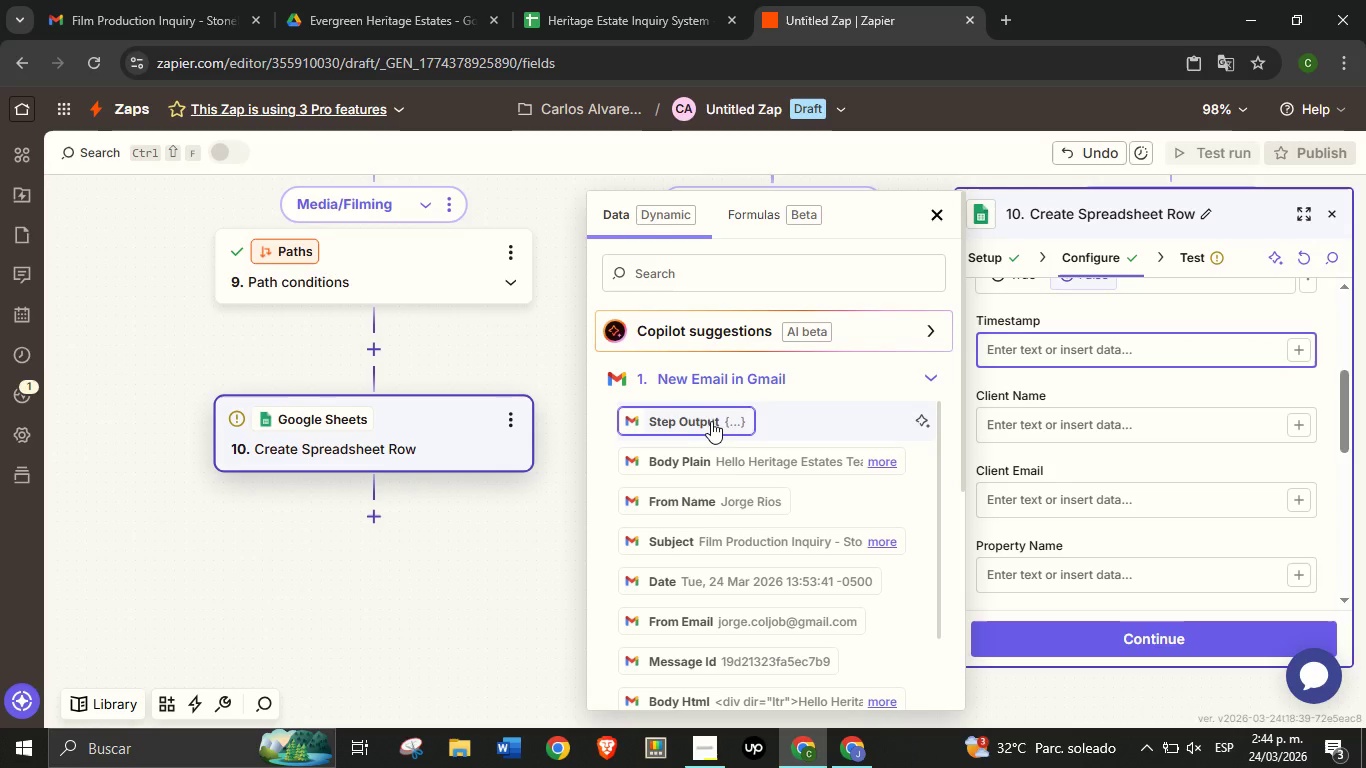 
left_click([820, 586])
 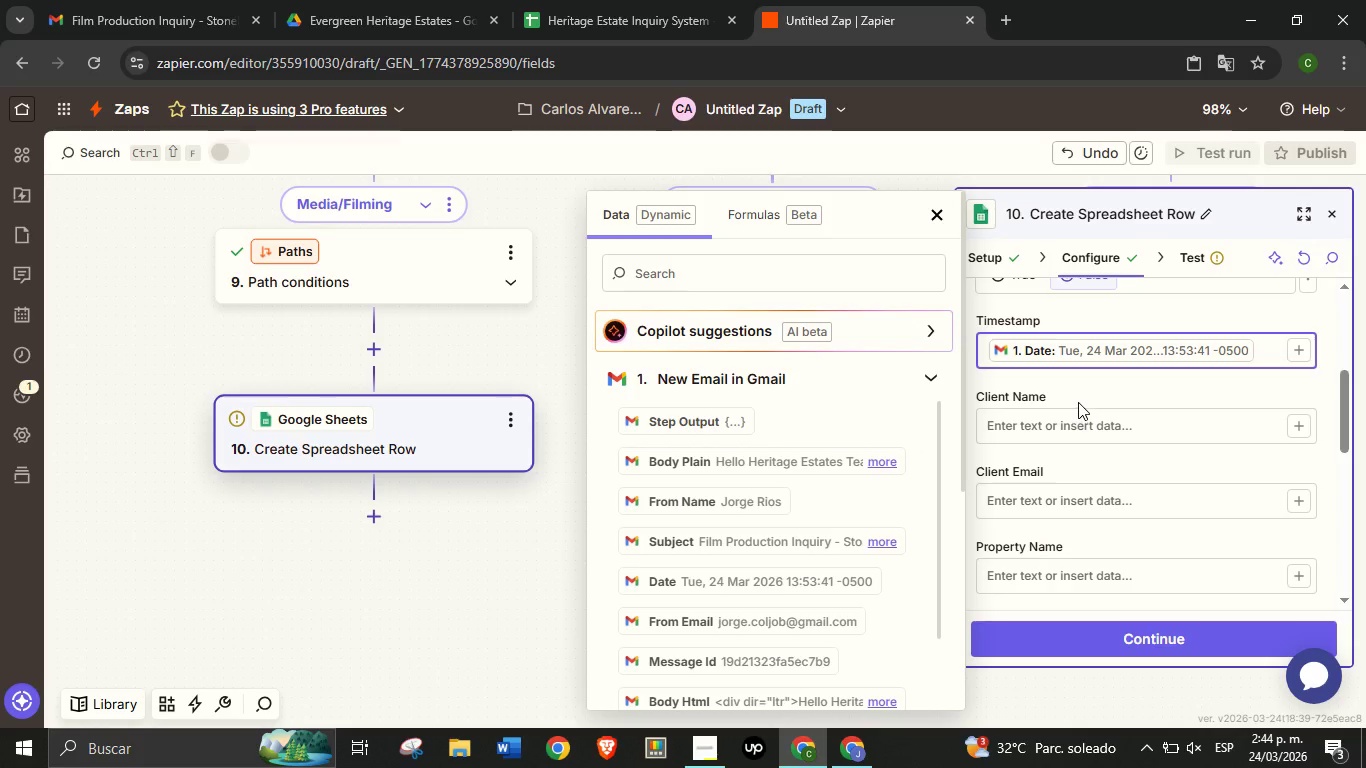 
left_click([1078, 402])
 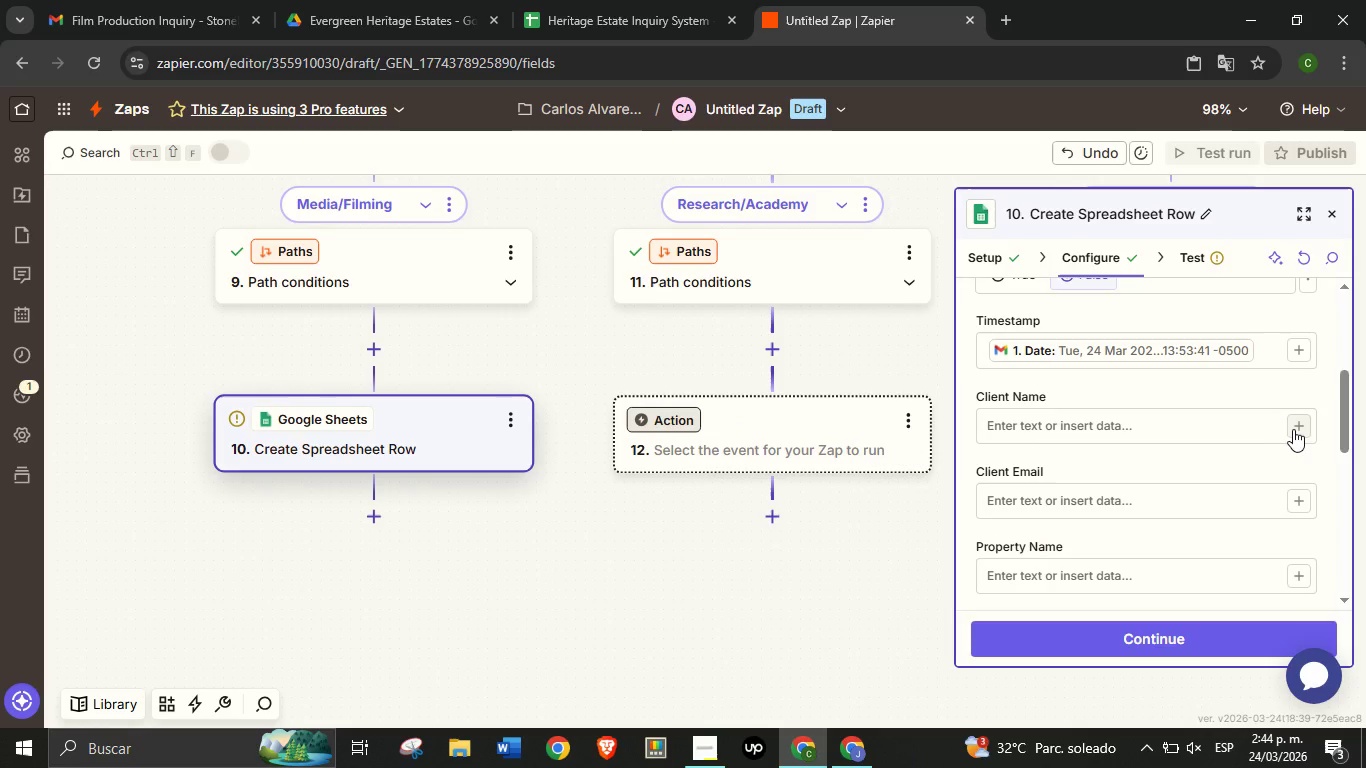 
left_click([1294, 429])
 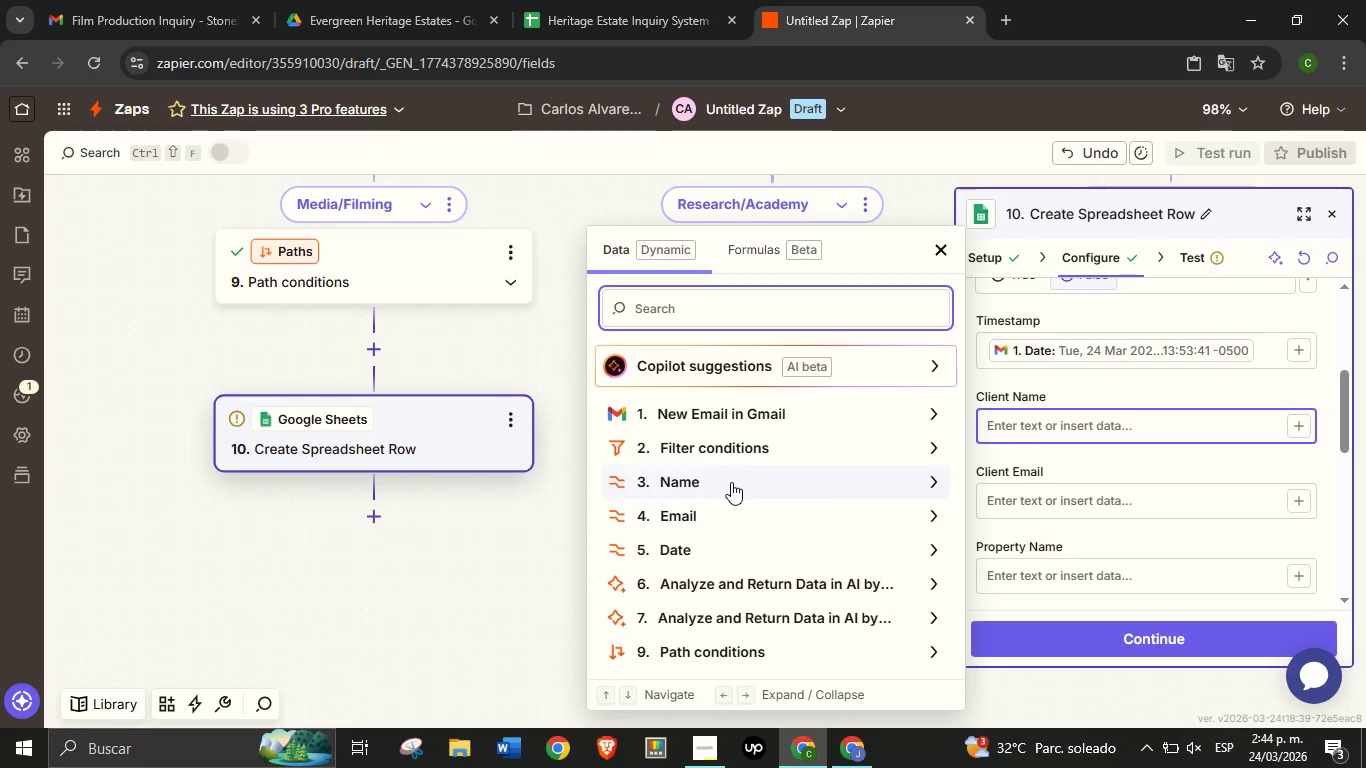 
left_click([731, 482])
 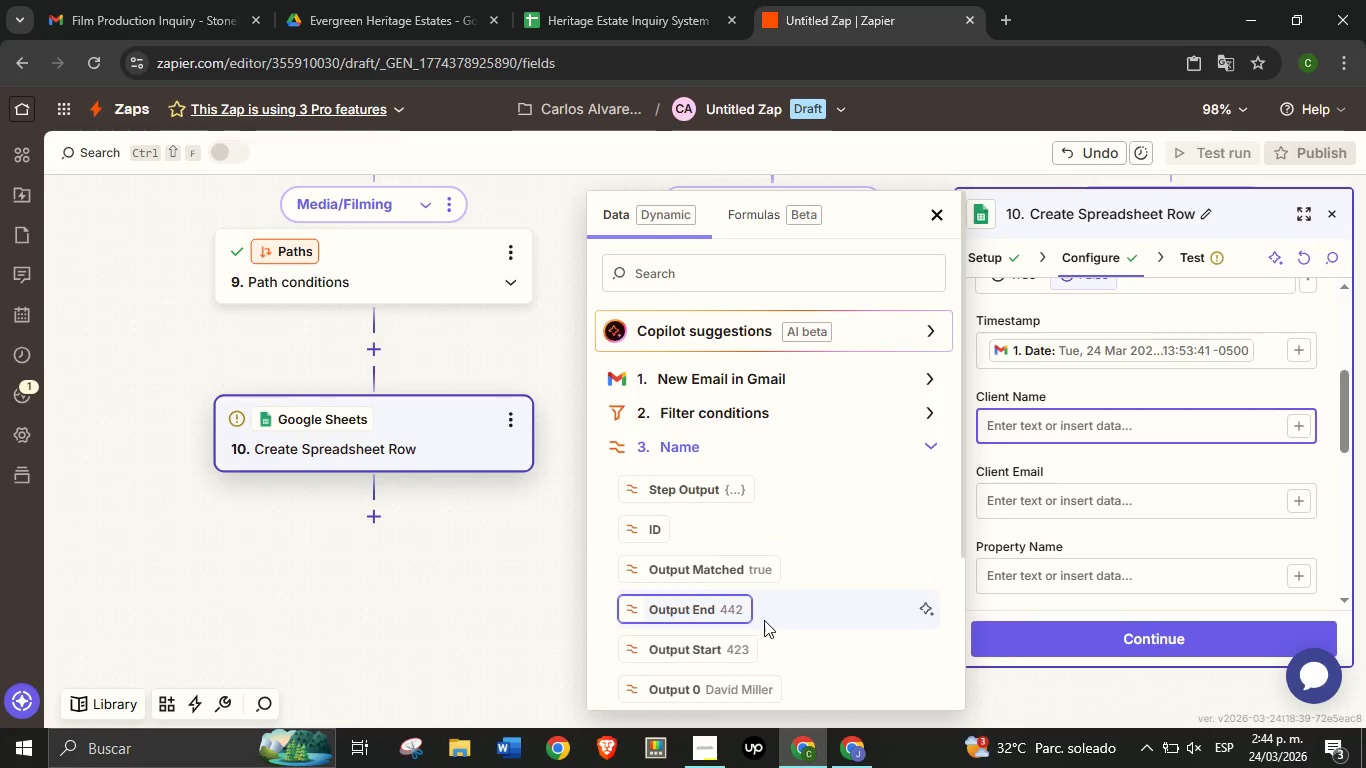 
left_click([728, 689])
 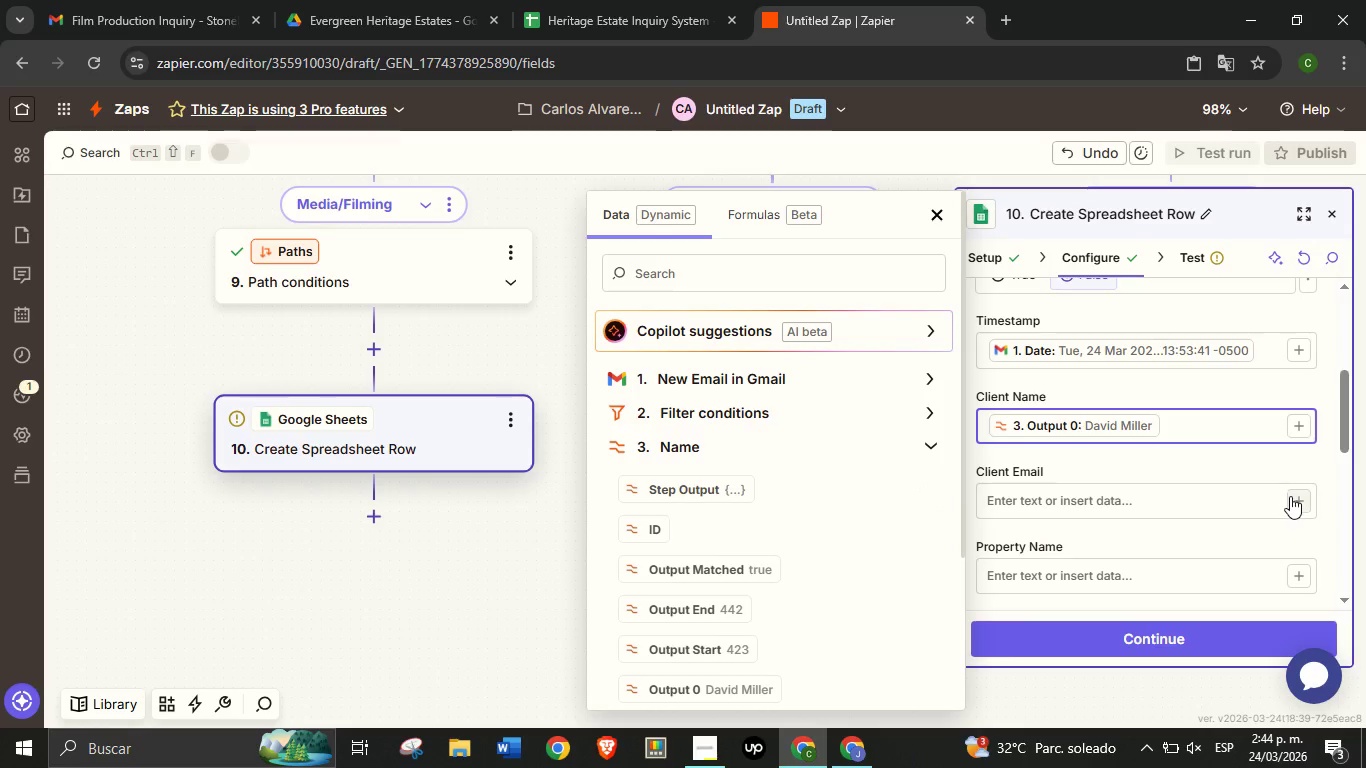 
left_click([1290, 496])
 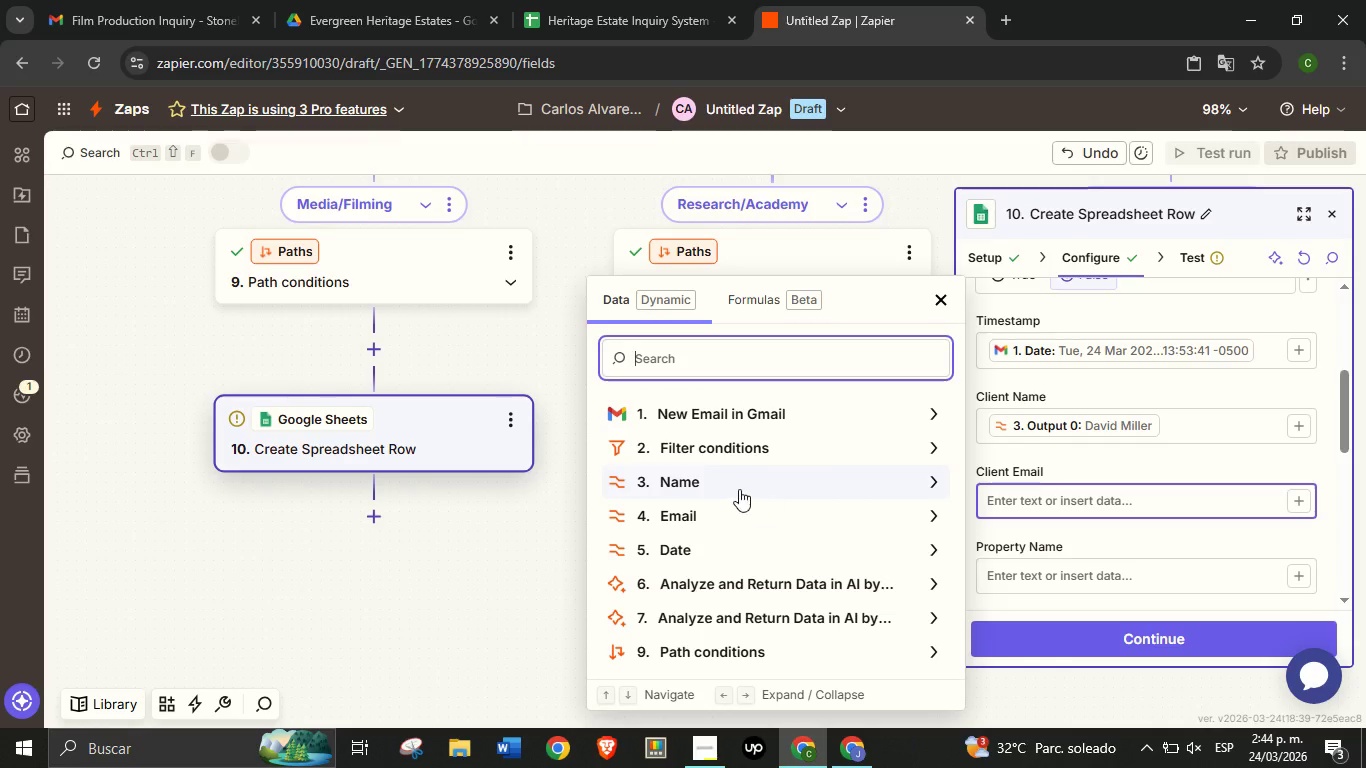 
left_click([714, 513])
 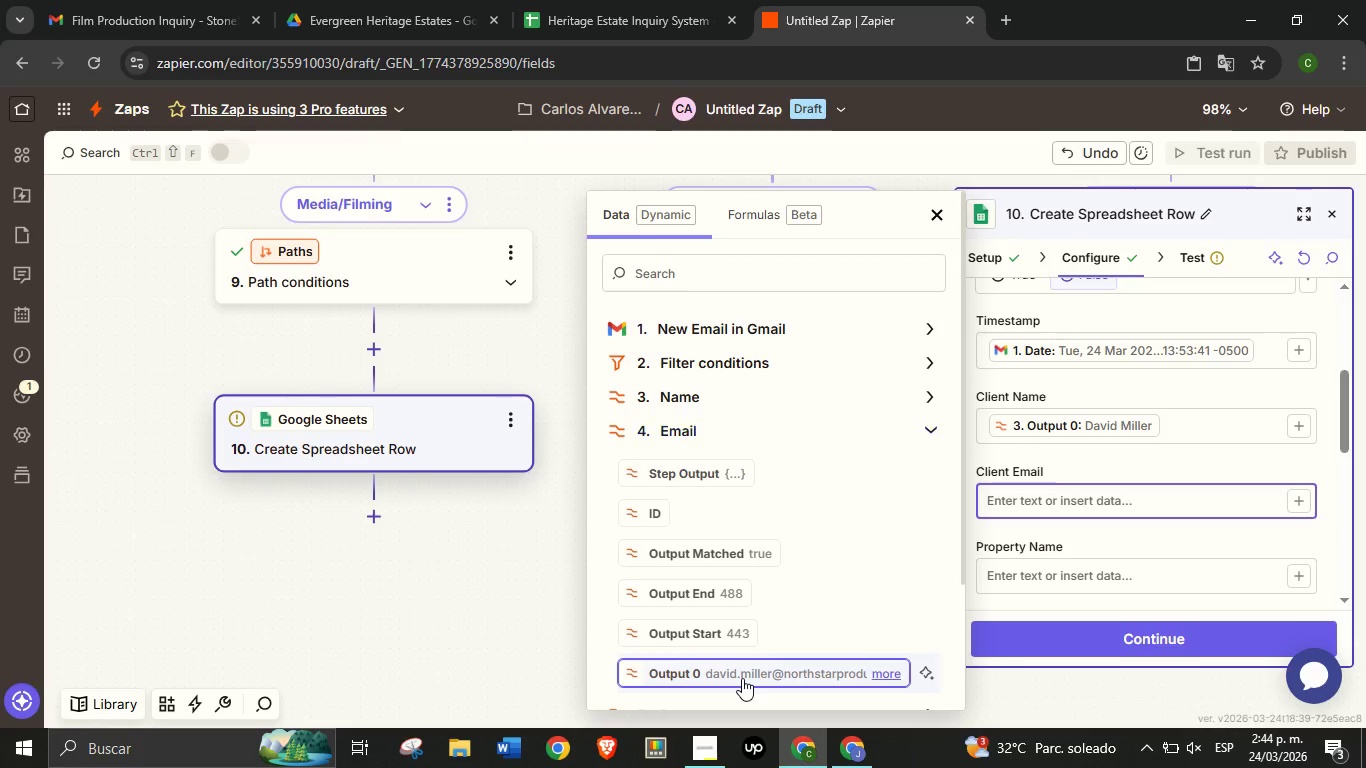 
left_click([742, 678])
 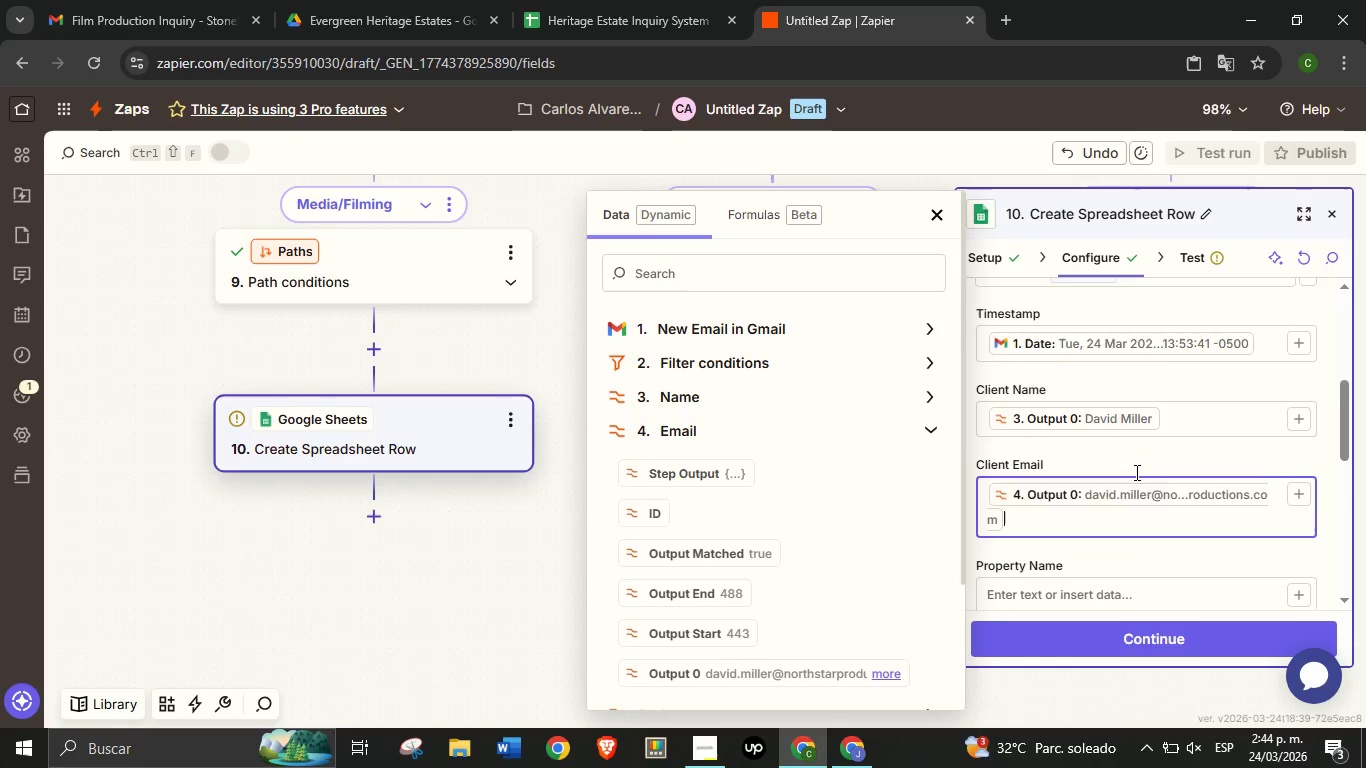 
scroll: coordinate [1130, 472], scroll_direction: down, amount: 1.0
 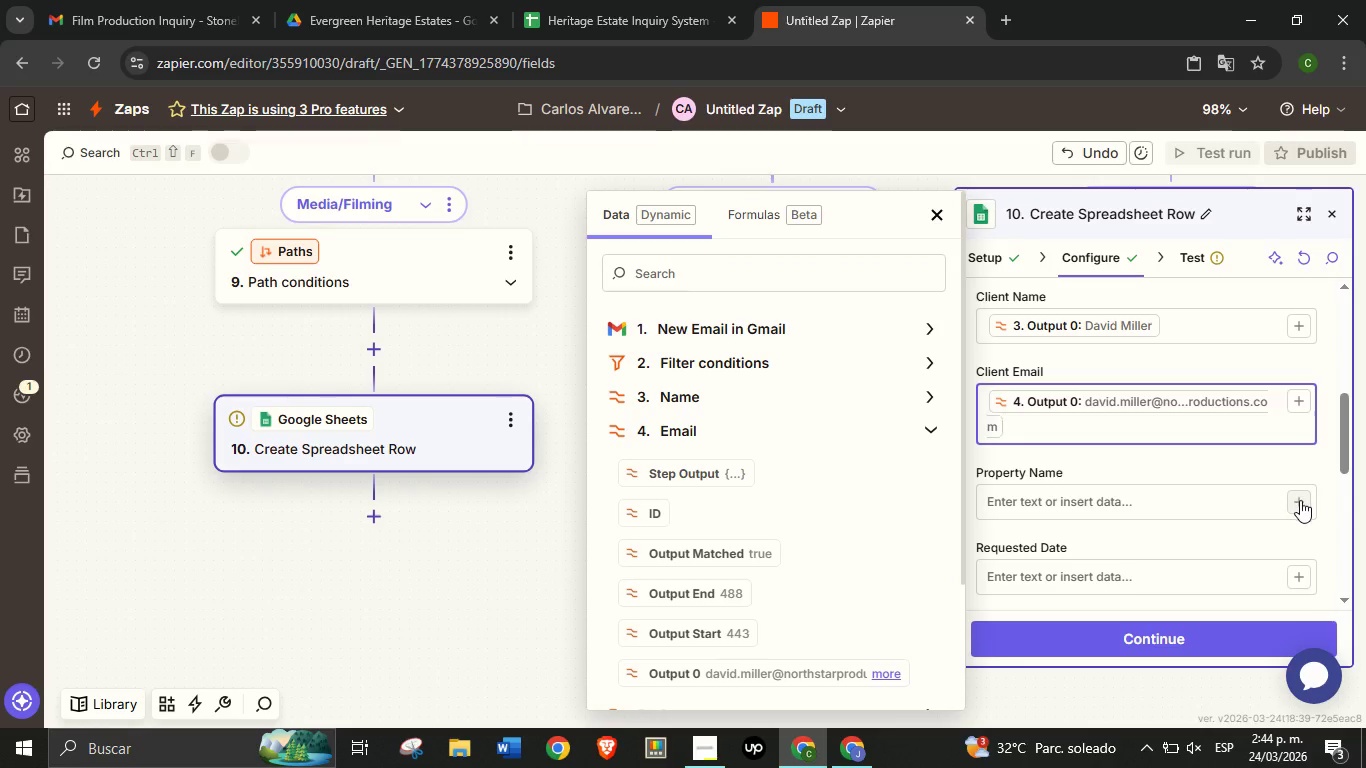 
left_click([1300, 500])
 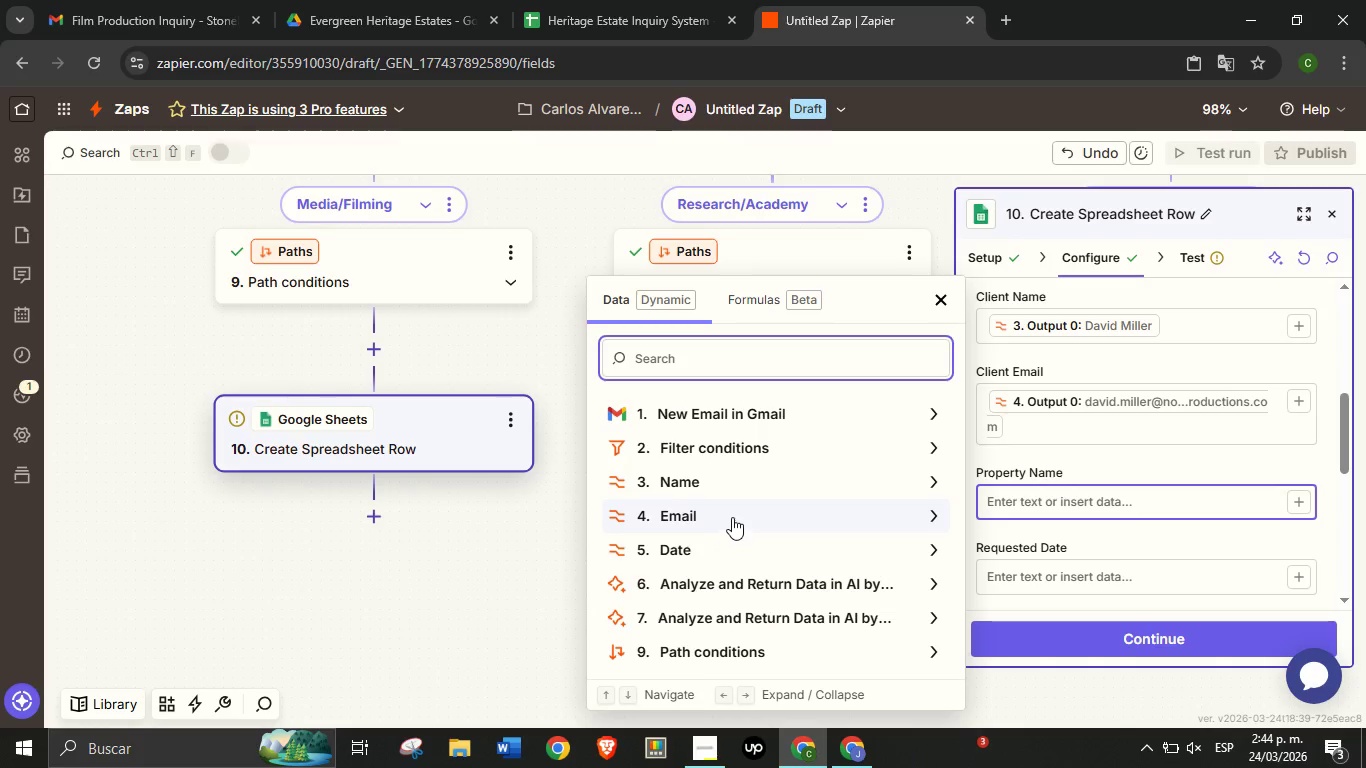 
left_click([809, 591])
 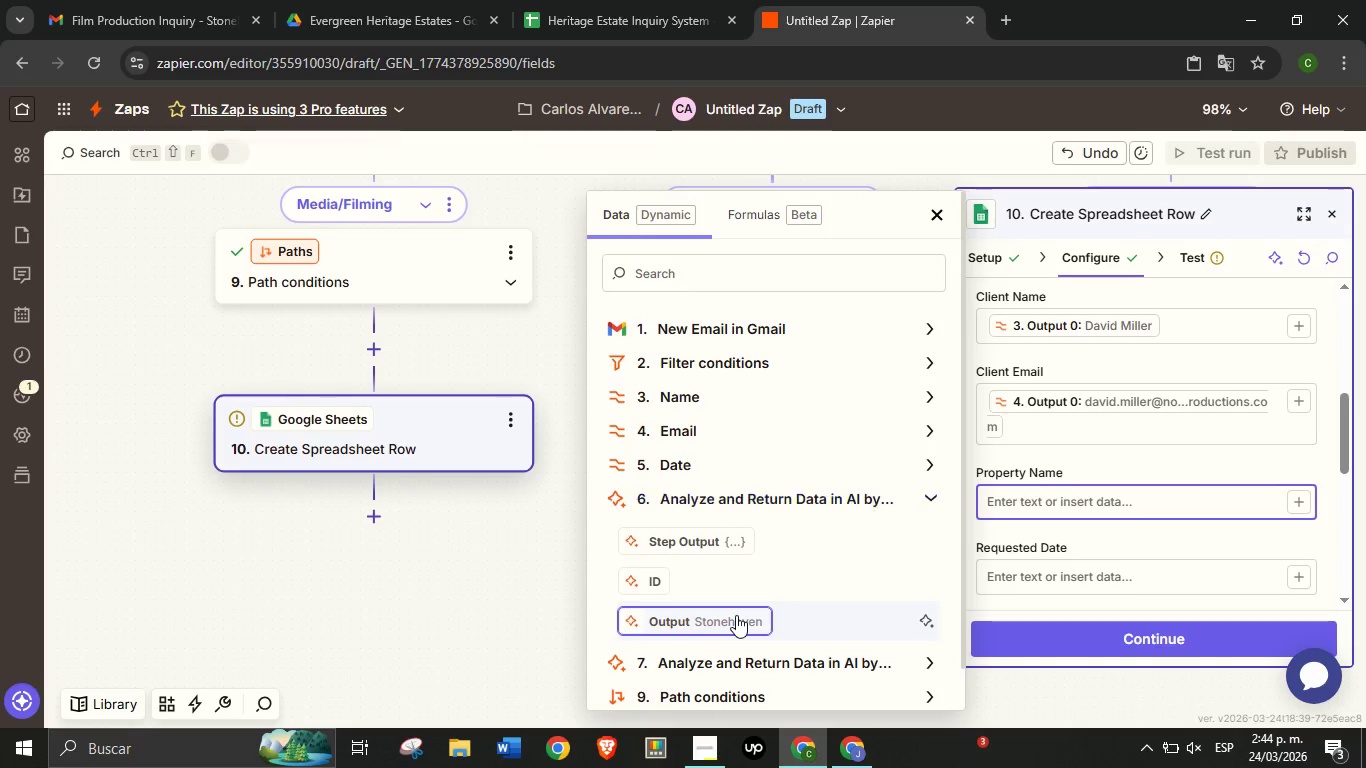 
left_click([736, 615])
 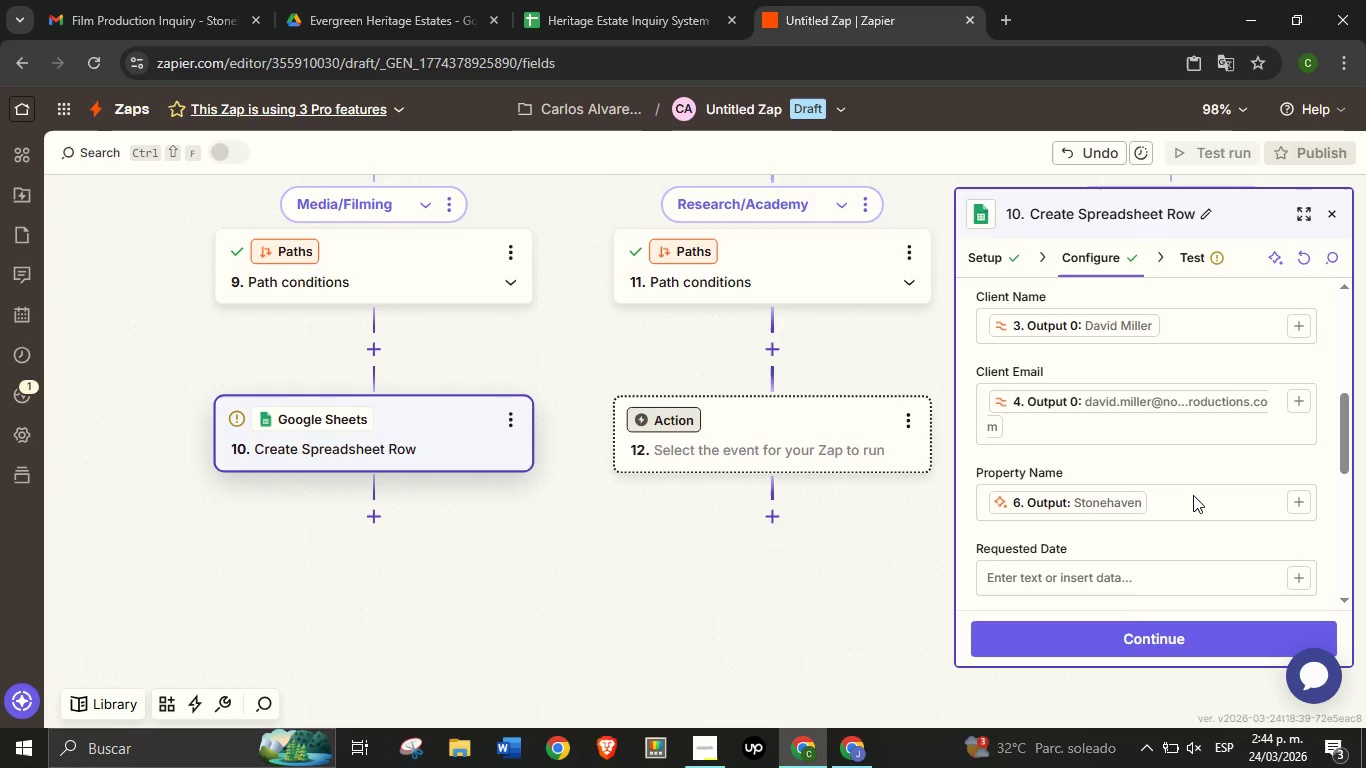 
scroll: coordinate [1193, 495], scroll_direction: down, amount: 1.0
 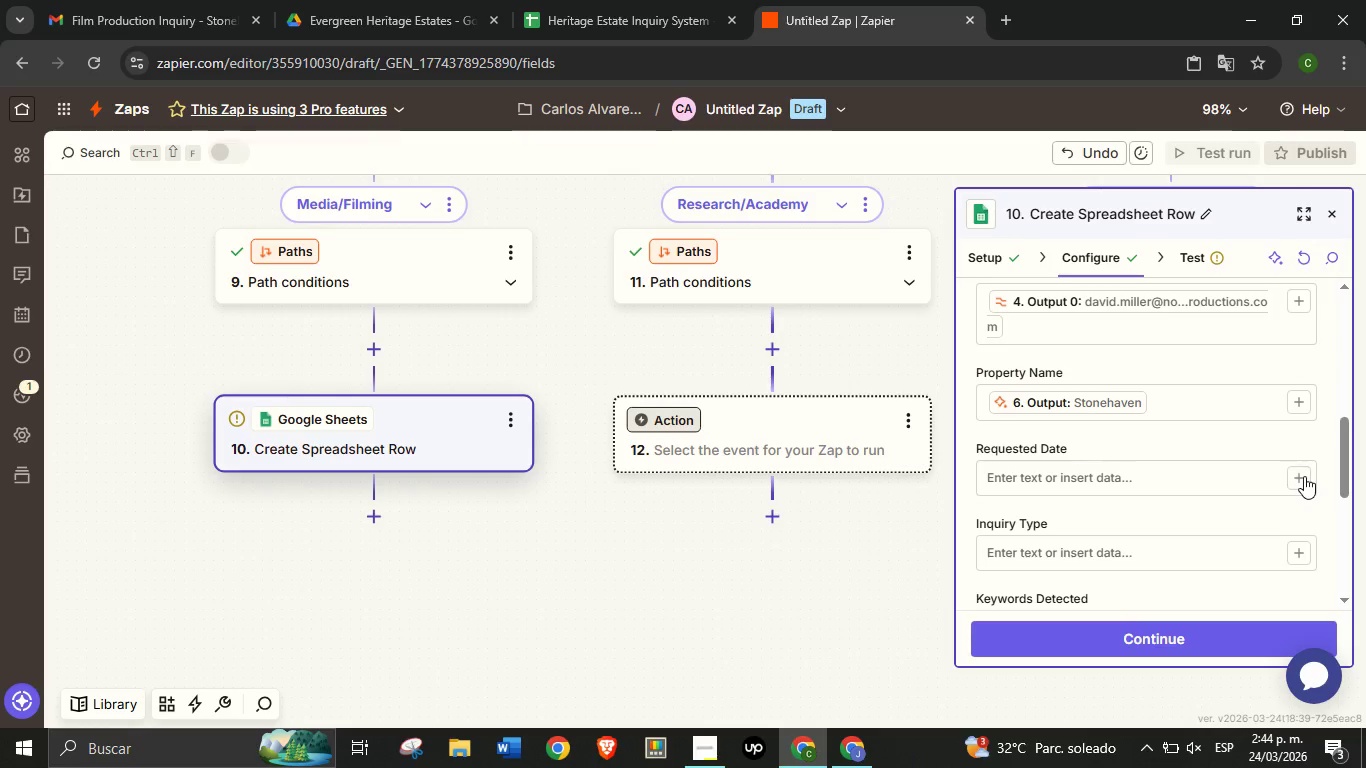 
left_click([1304, 476])
 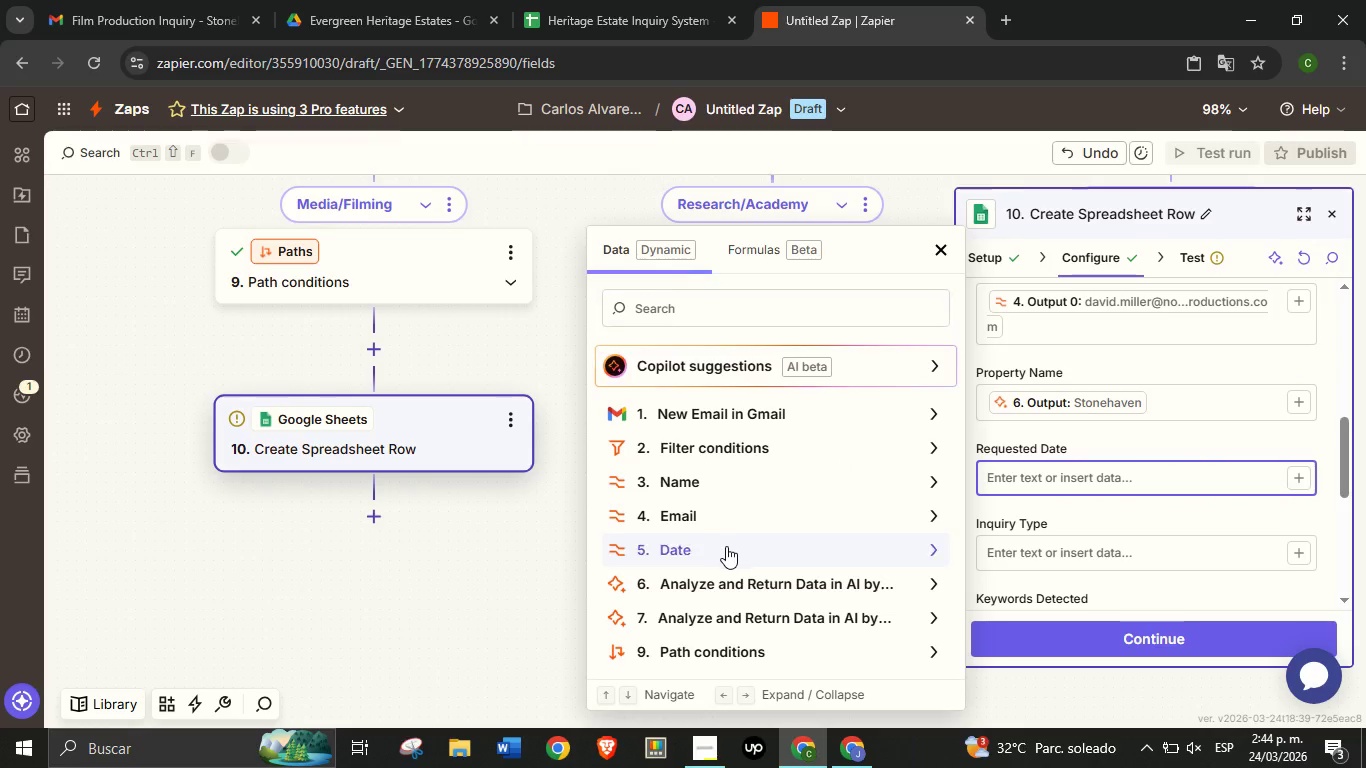 
left_click([726, 546])
 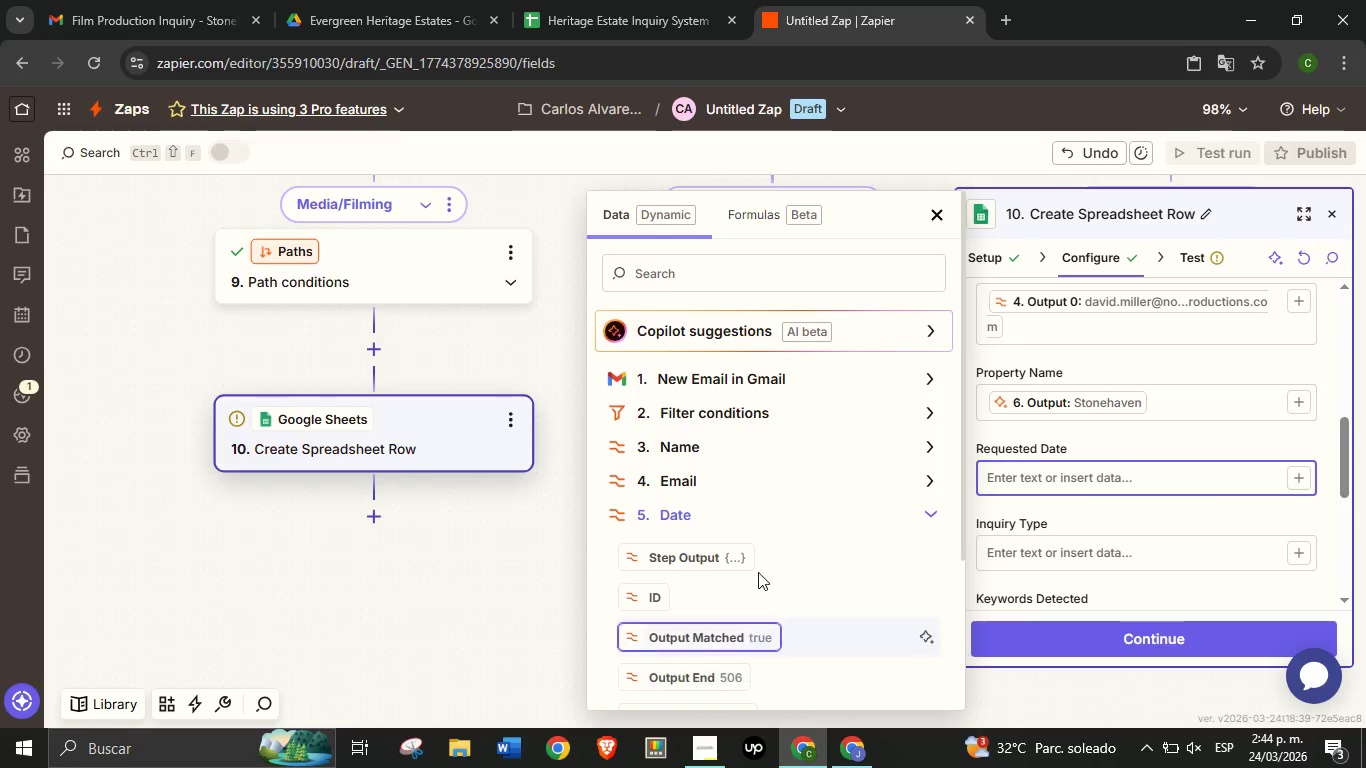 
scroll: coordinate [782, 501], scroll_direction: down, amount: 2.0
 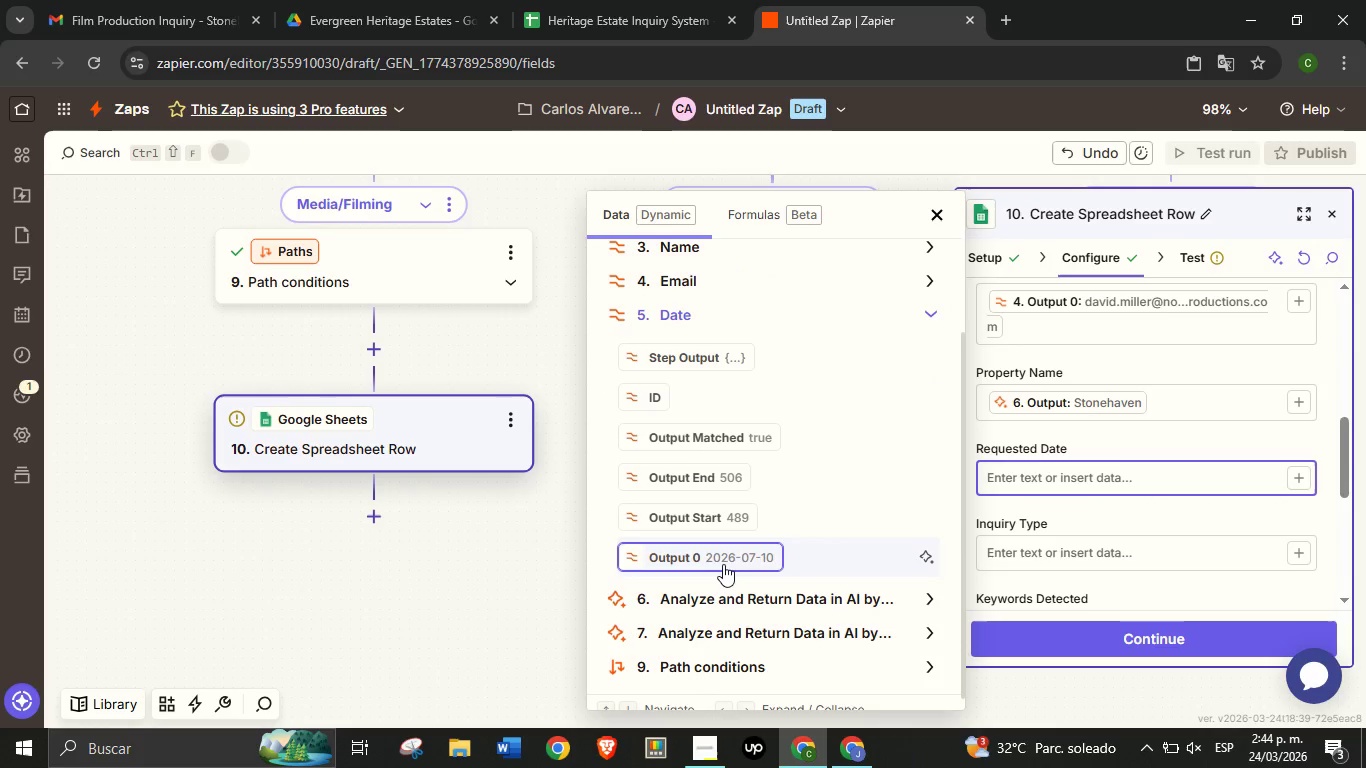 
left_click([723, 564])
 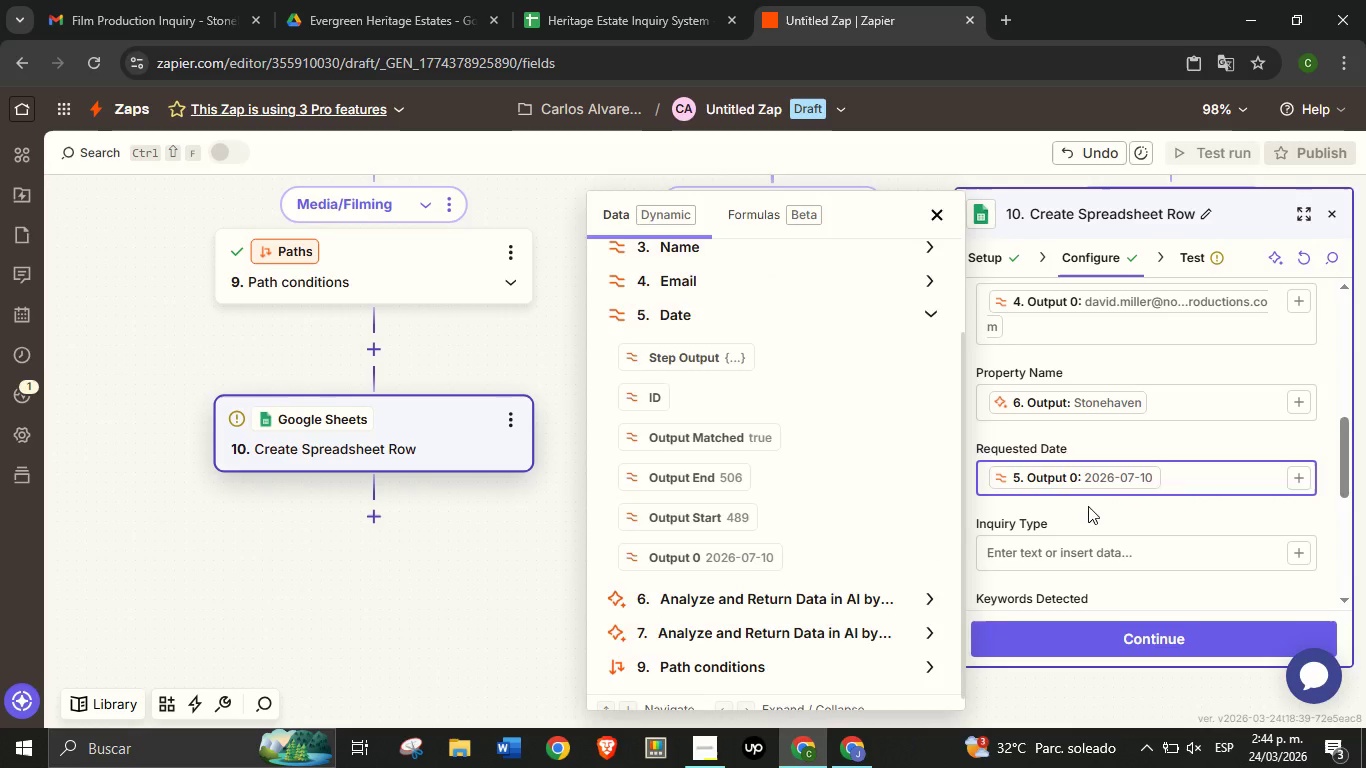 
left_click([1080, 510])
 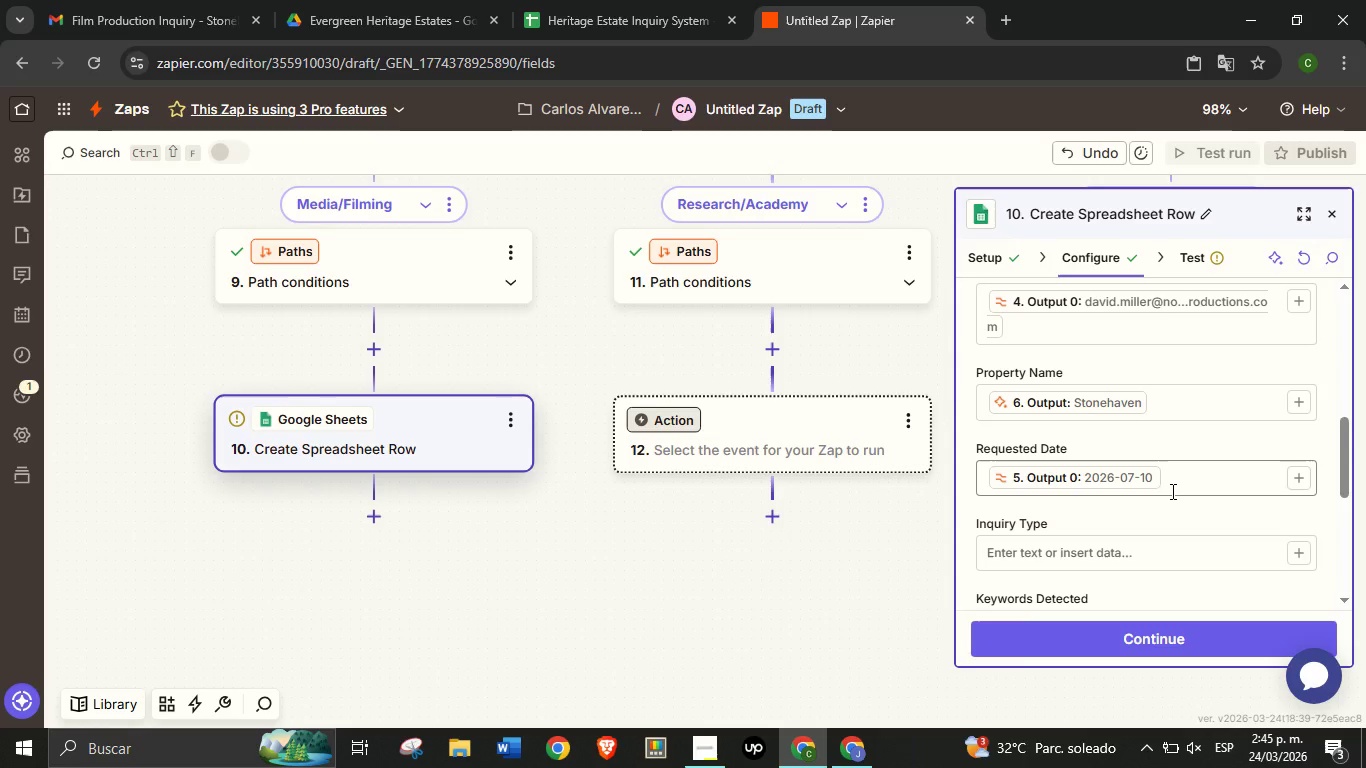 
wait(36.94)
 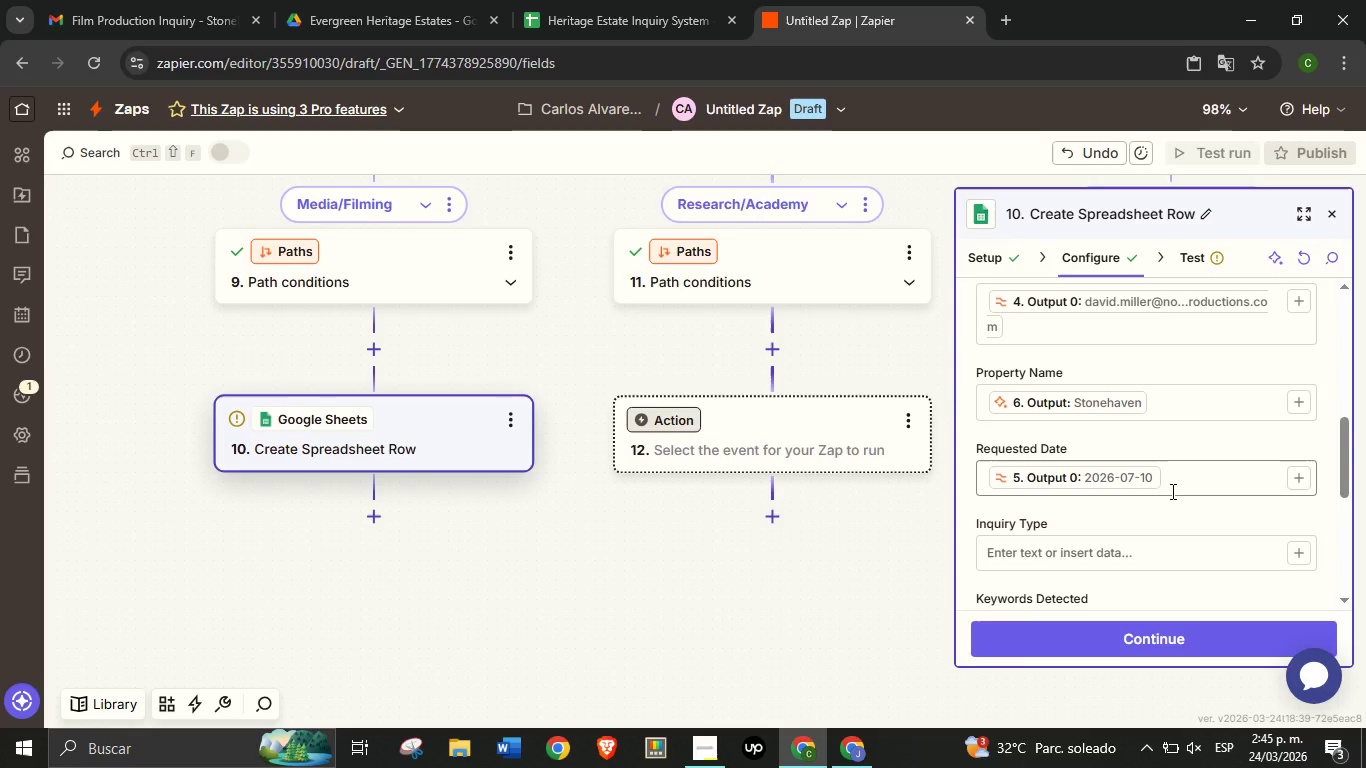 
left_click([1145, 515])
 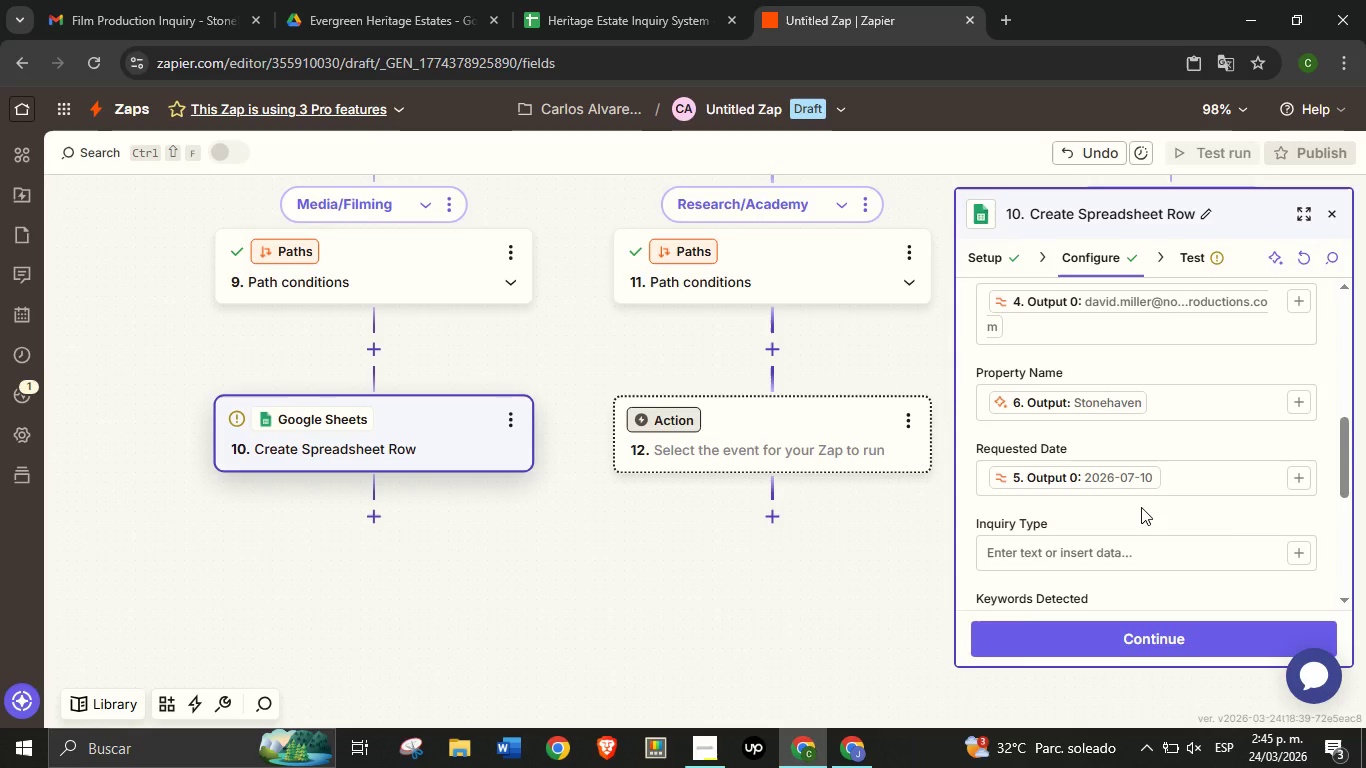 
wait(25.42)
 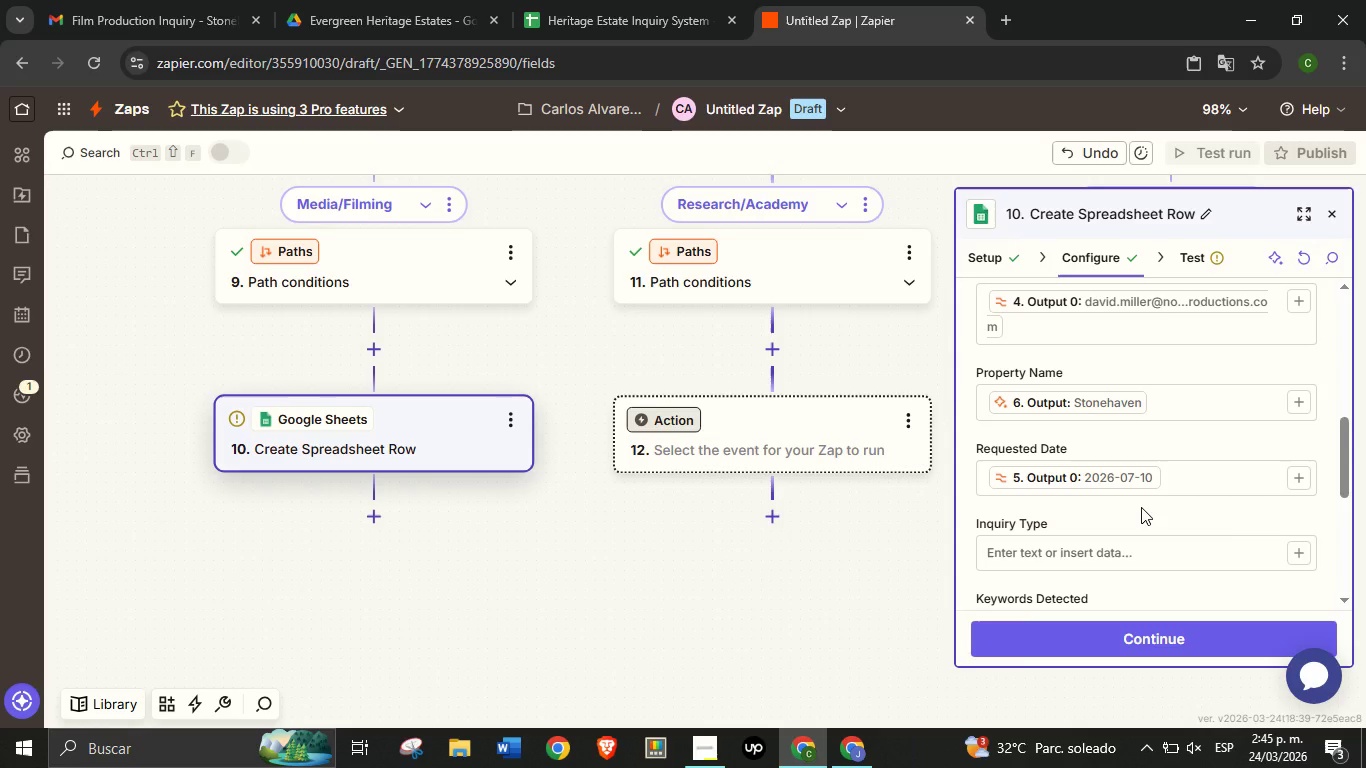 
left_click([1112, 540])
 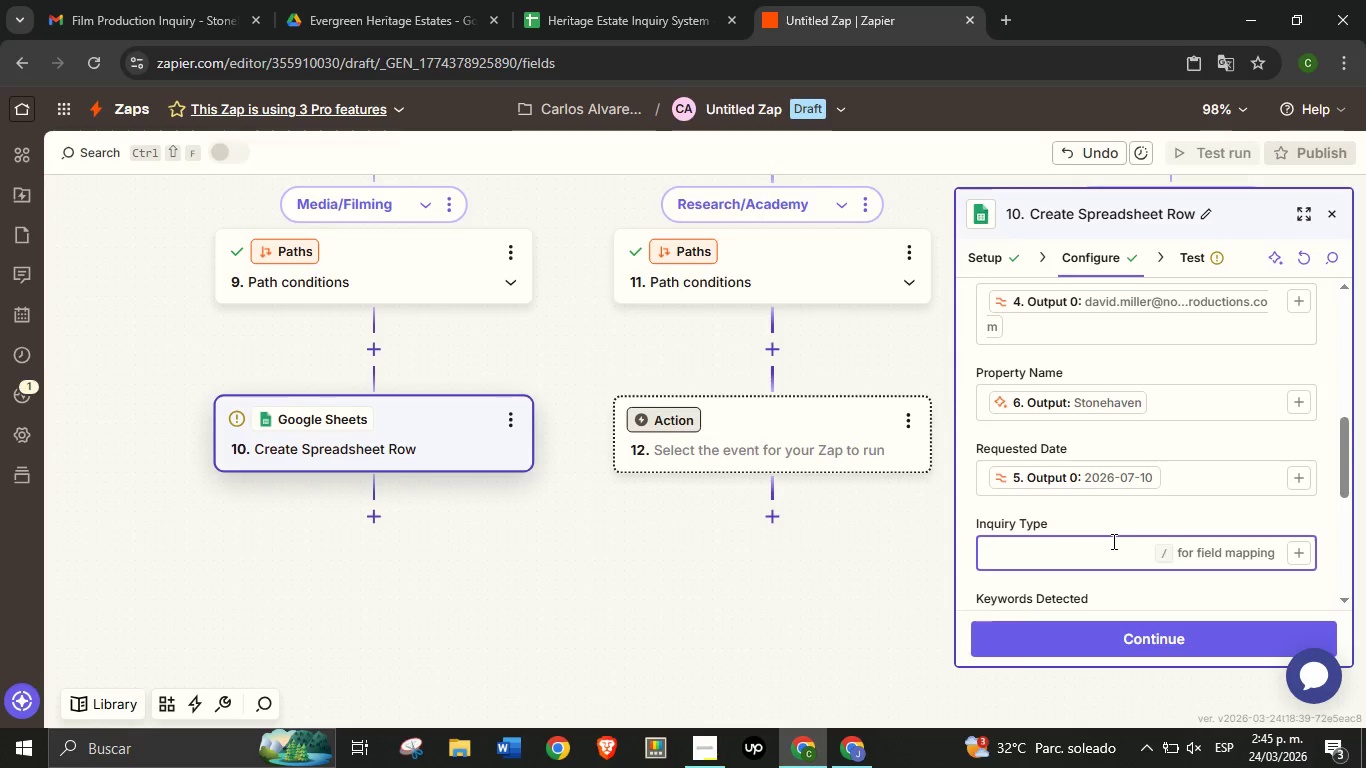 
type(Media)
 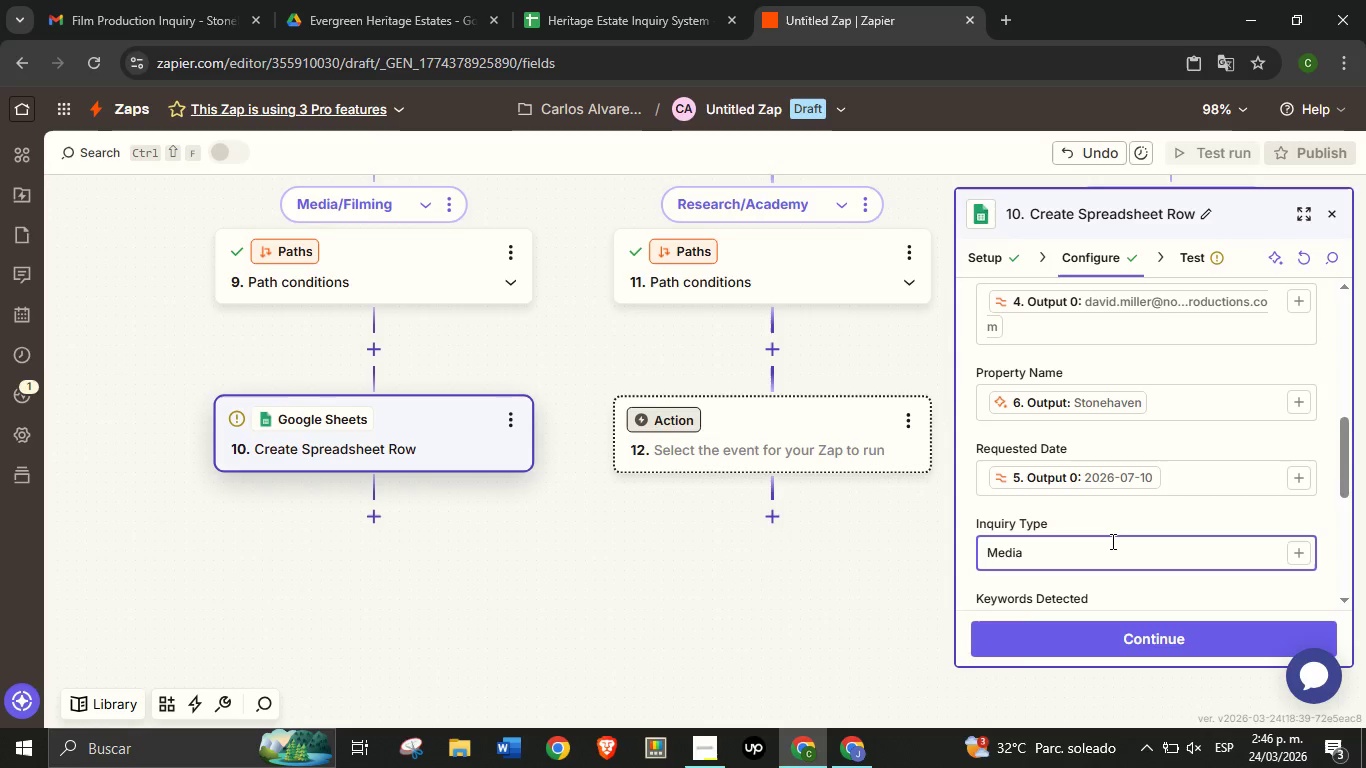 
wait(10.89)
 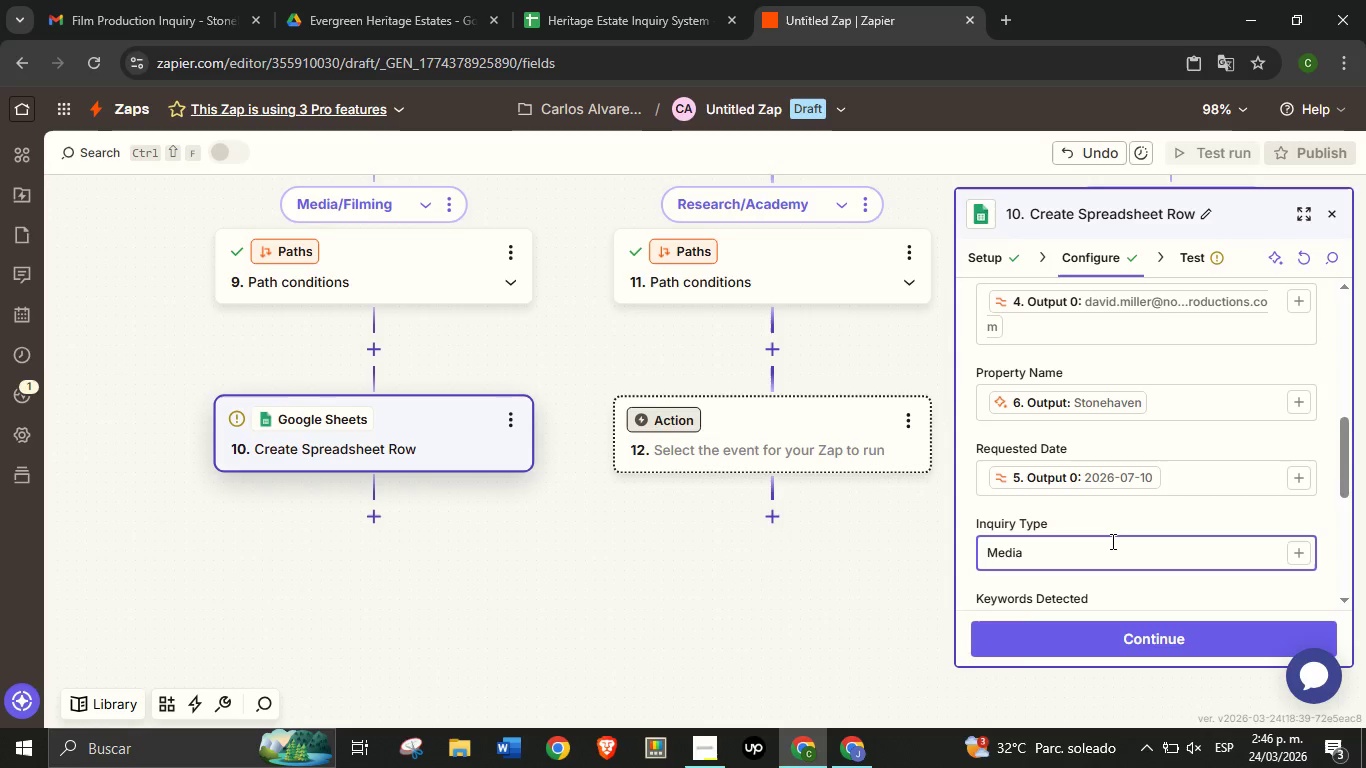 
scroll: coordinate [1136, 513], scroll_direction: down, amount: 1.0
 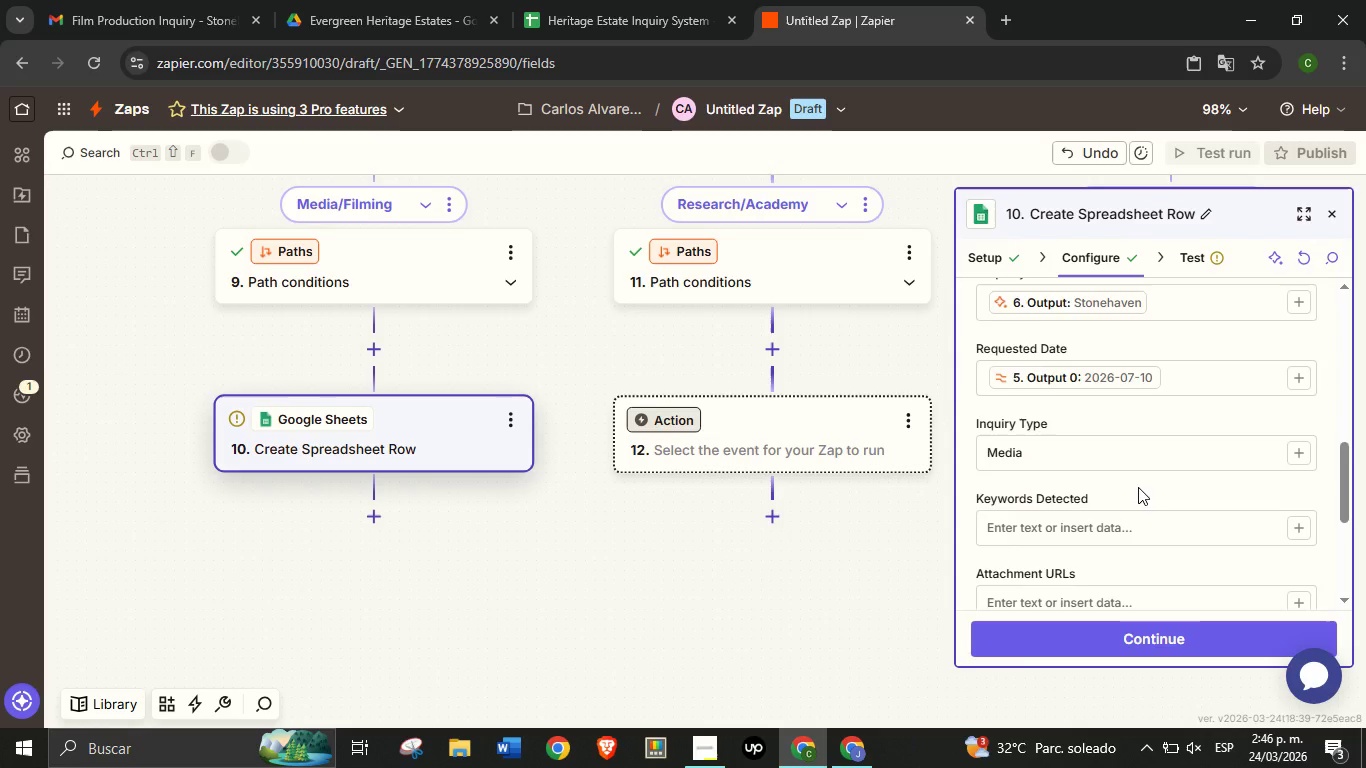 
scroll: coordinate [1138, 487], scroll_direction: up, amount: 1.0
 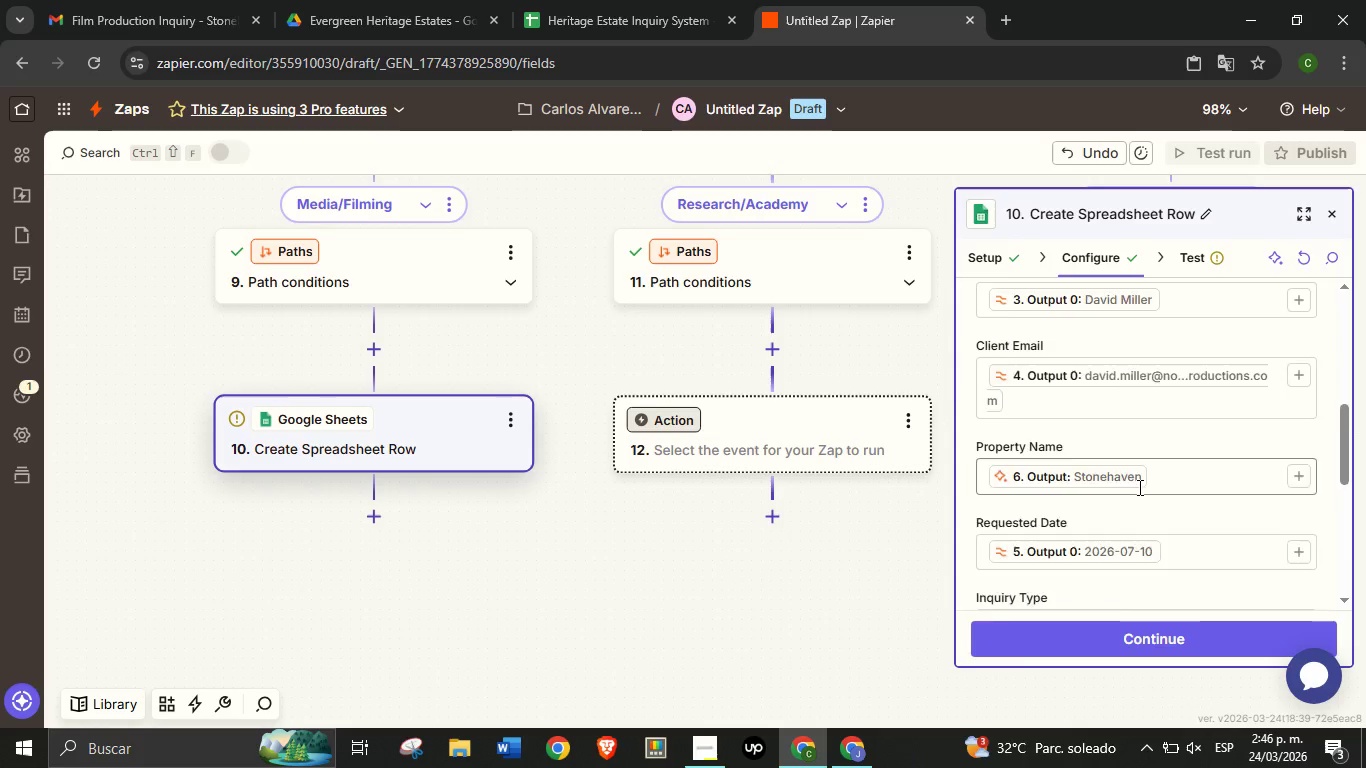 
scroll: coordinate [1138, 487], scroll_direction: down, amount: 4.0
 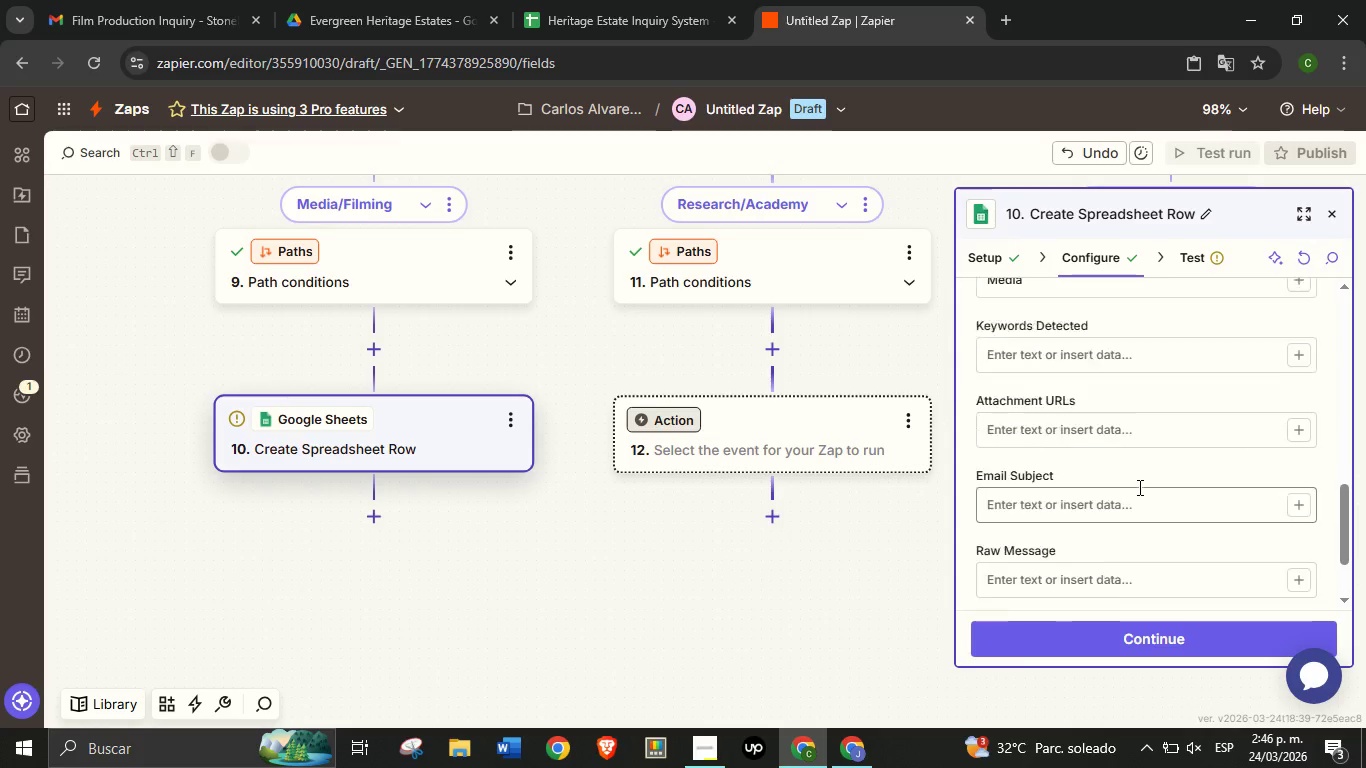 
scroll: coordinate [1153, 467], scroll_direction: up, amount: 2.0
 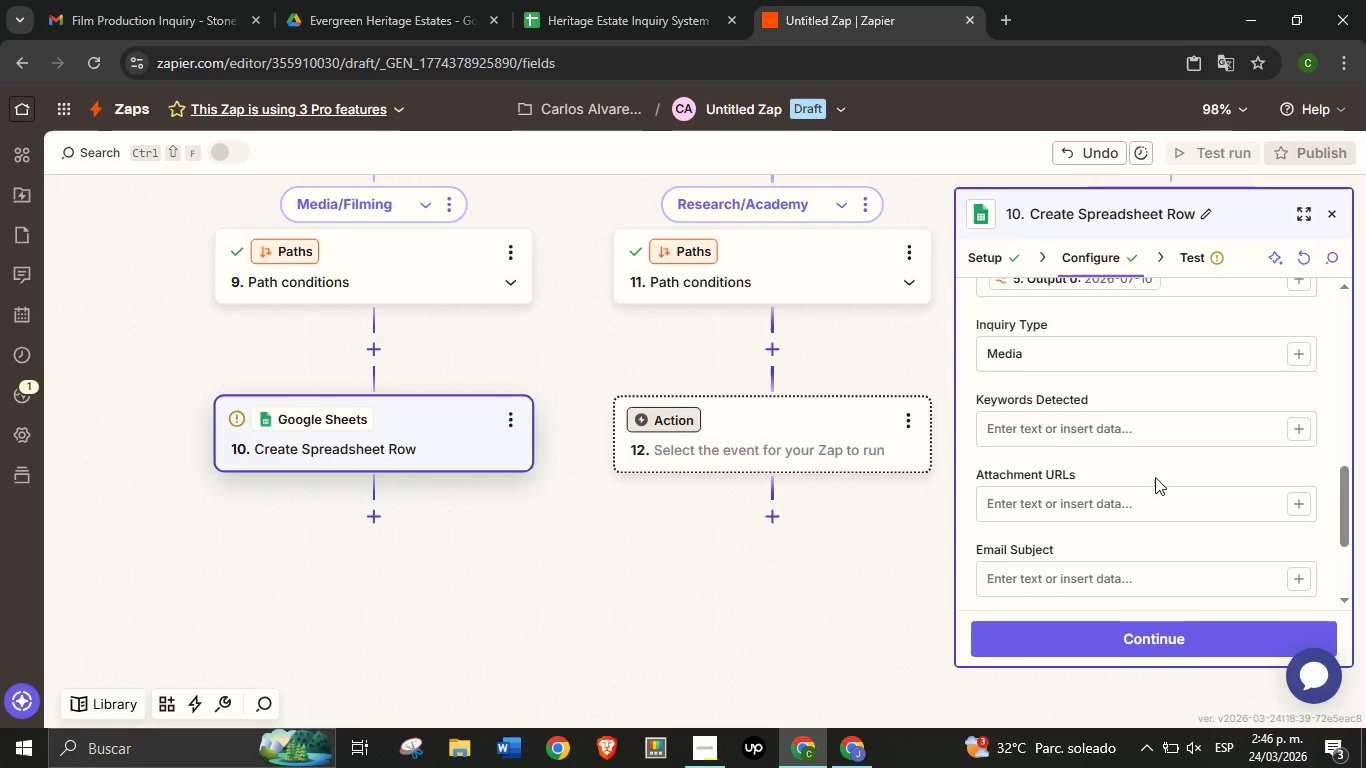 
scroll: coordinate [1155, 476], scroll_direction: down, amount: 1.0
 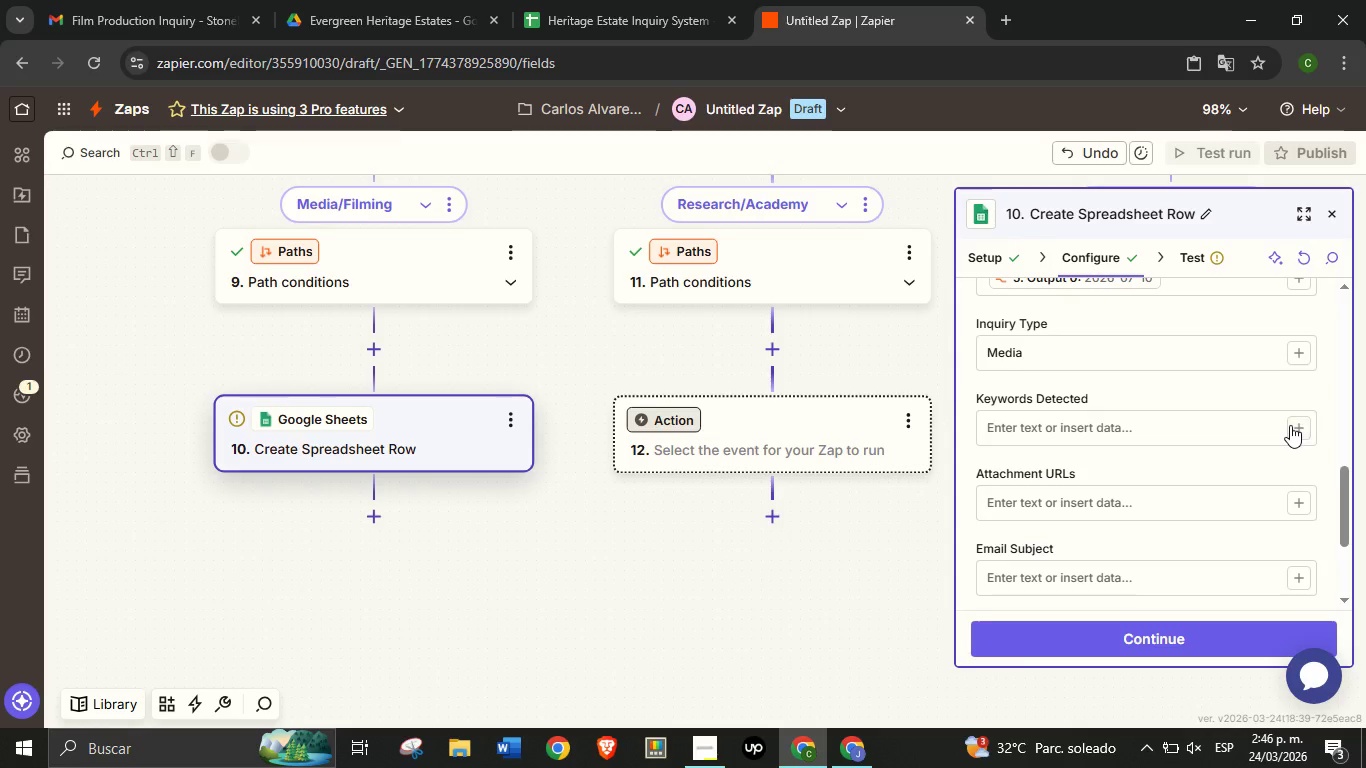 
left_click([1290, 425])
 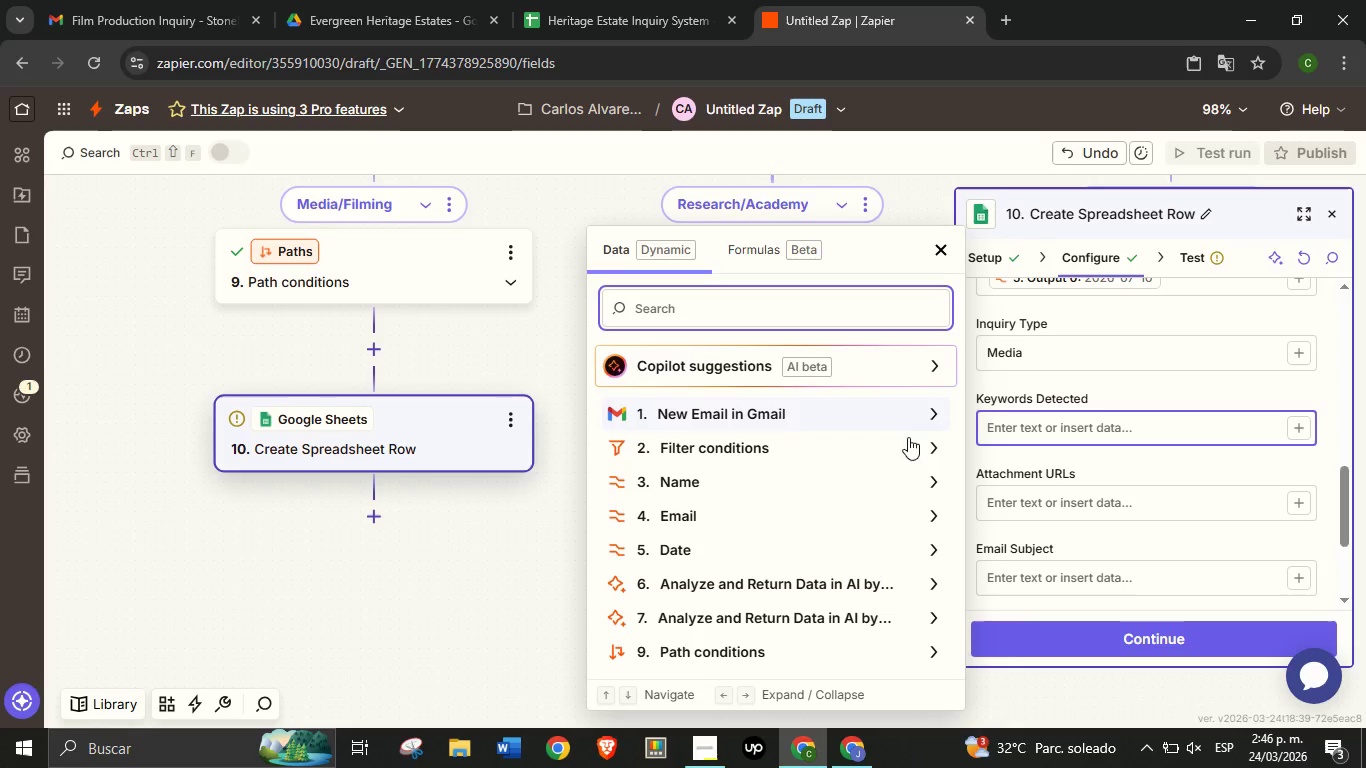 
wait(14.19)
 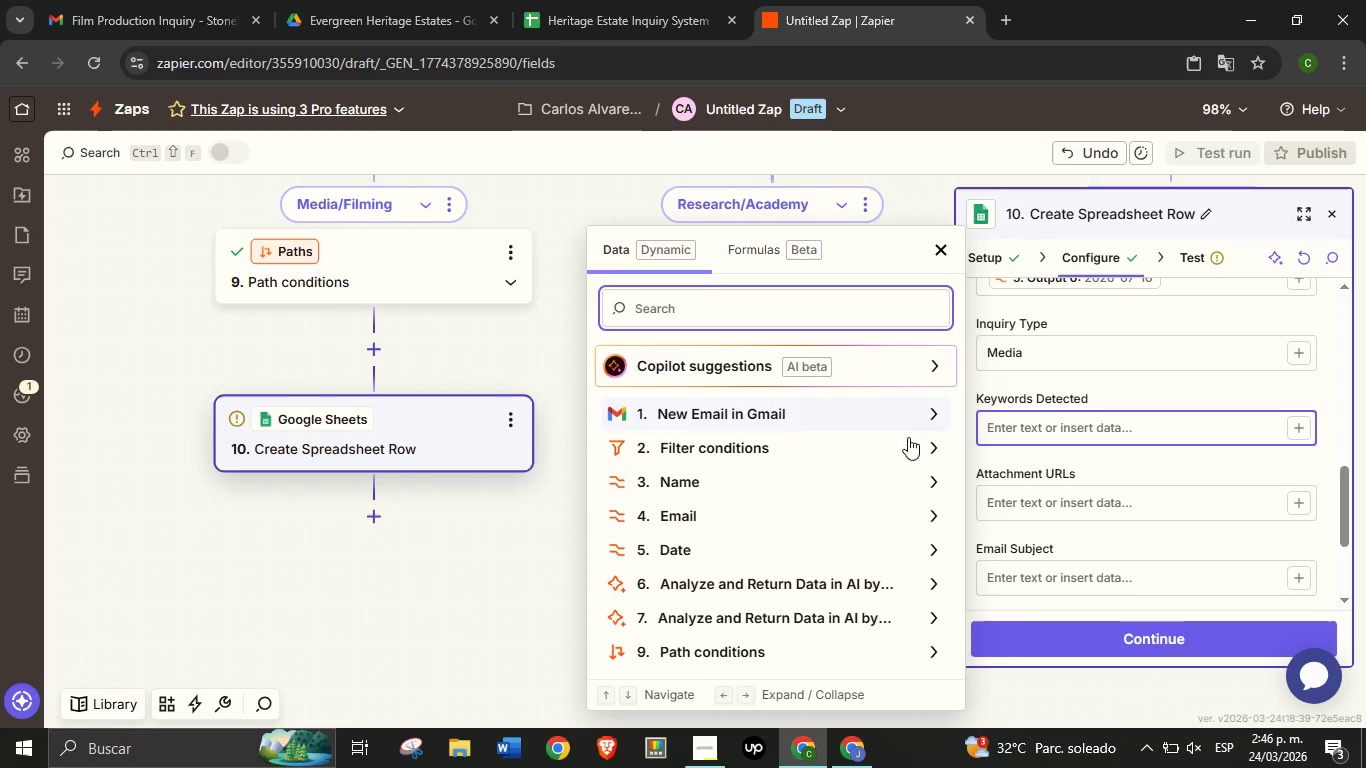 
left_click([803, 617])
 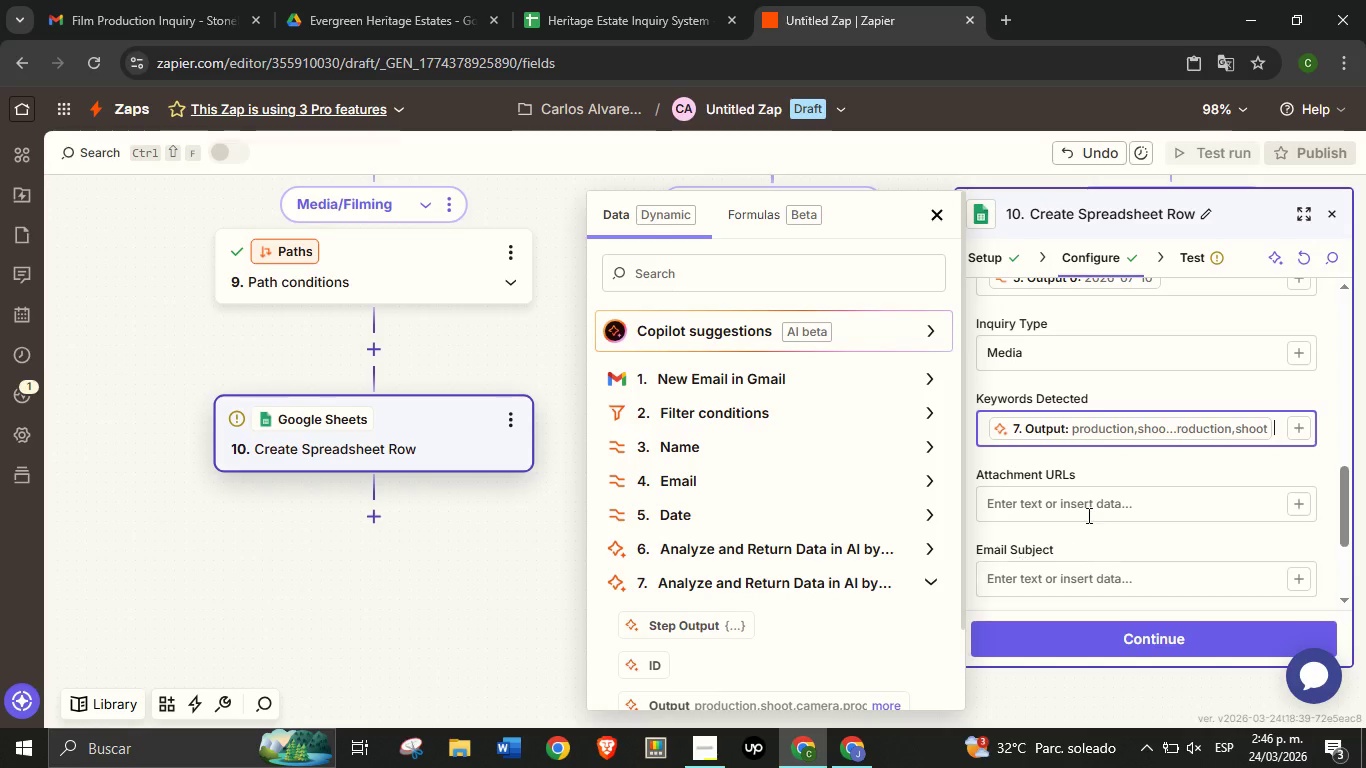 
left_click([1118, 476])
 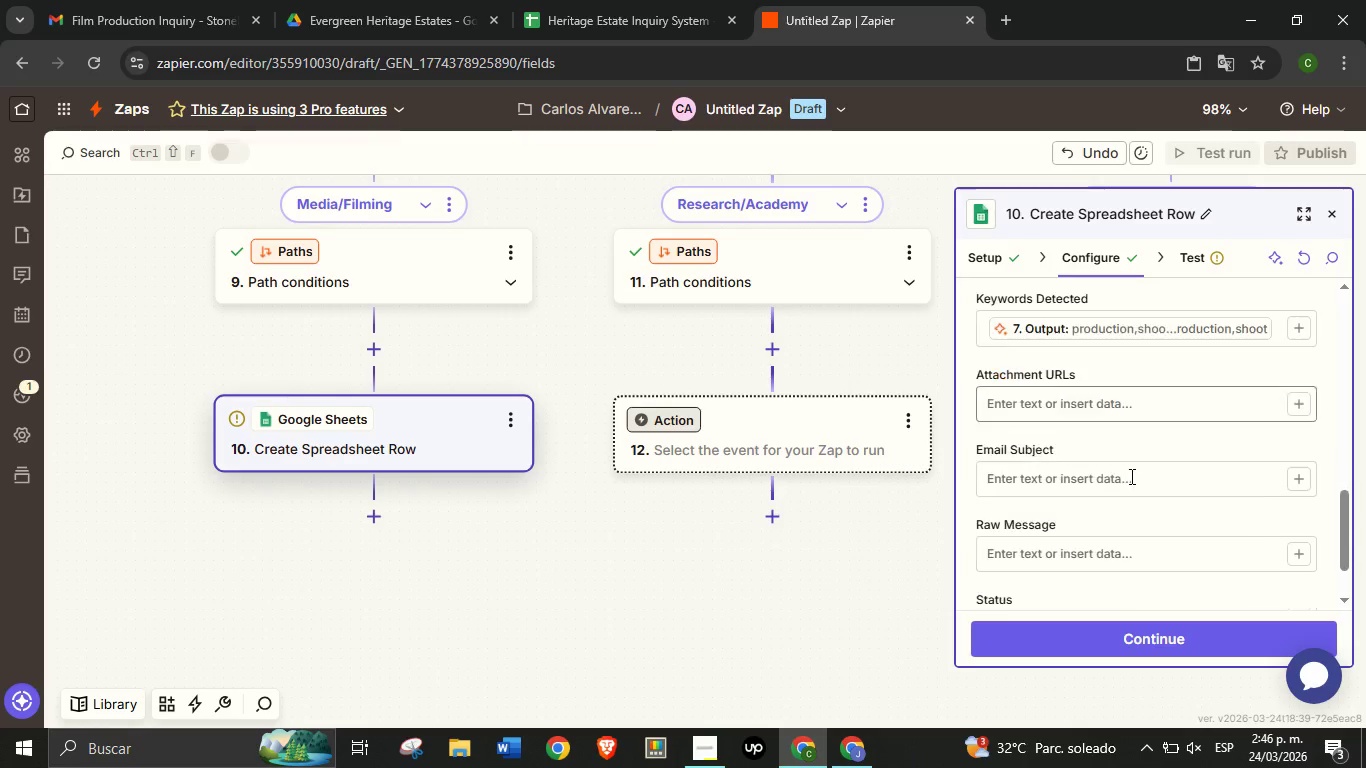 
scroll: coordinate [1127, 476], scroll_direction: down, amount: 1.0
 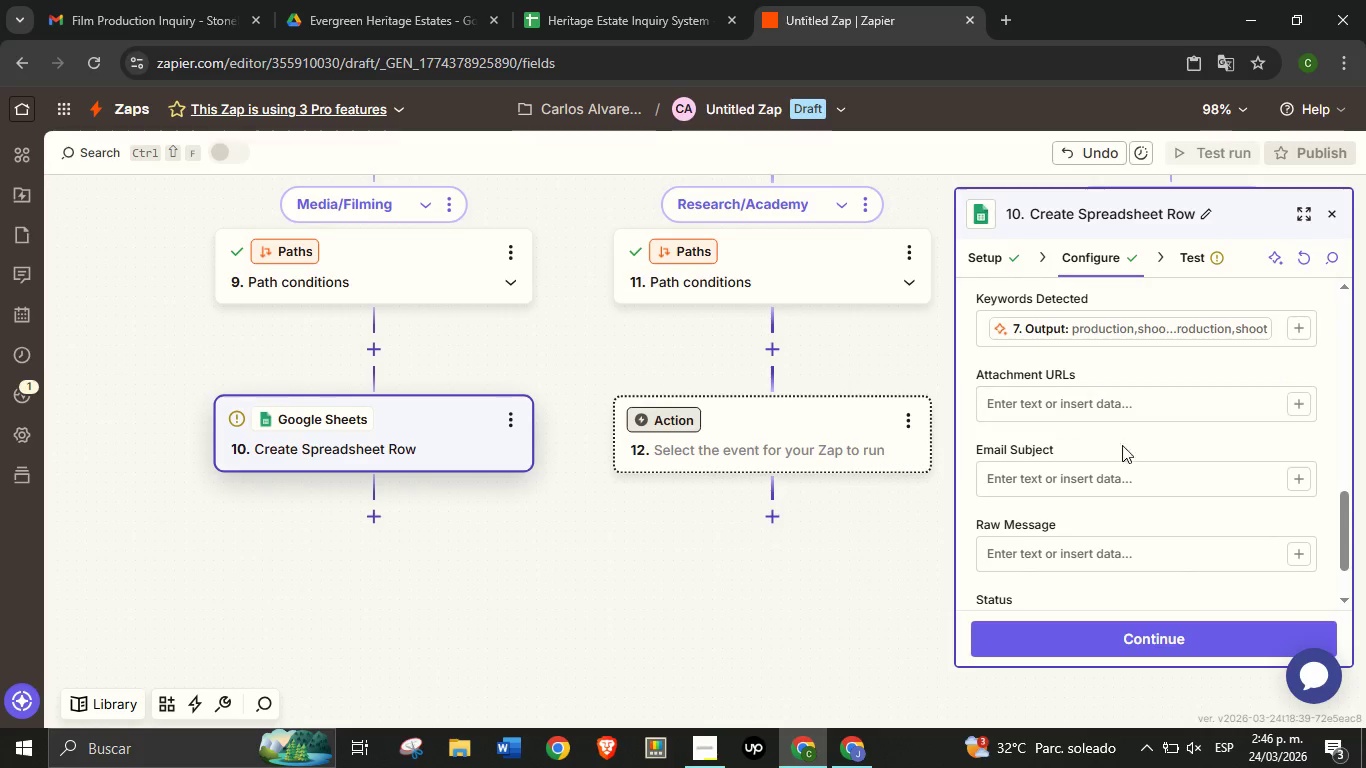 
left_click([1306, 477])
 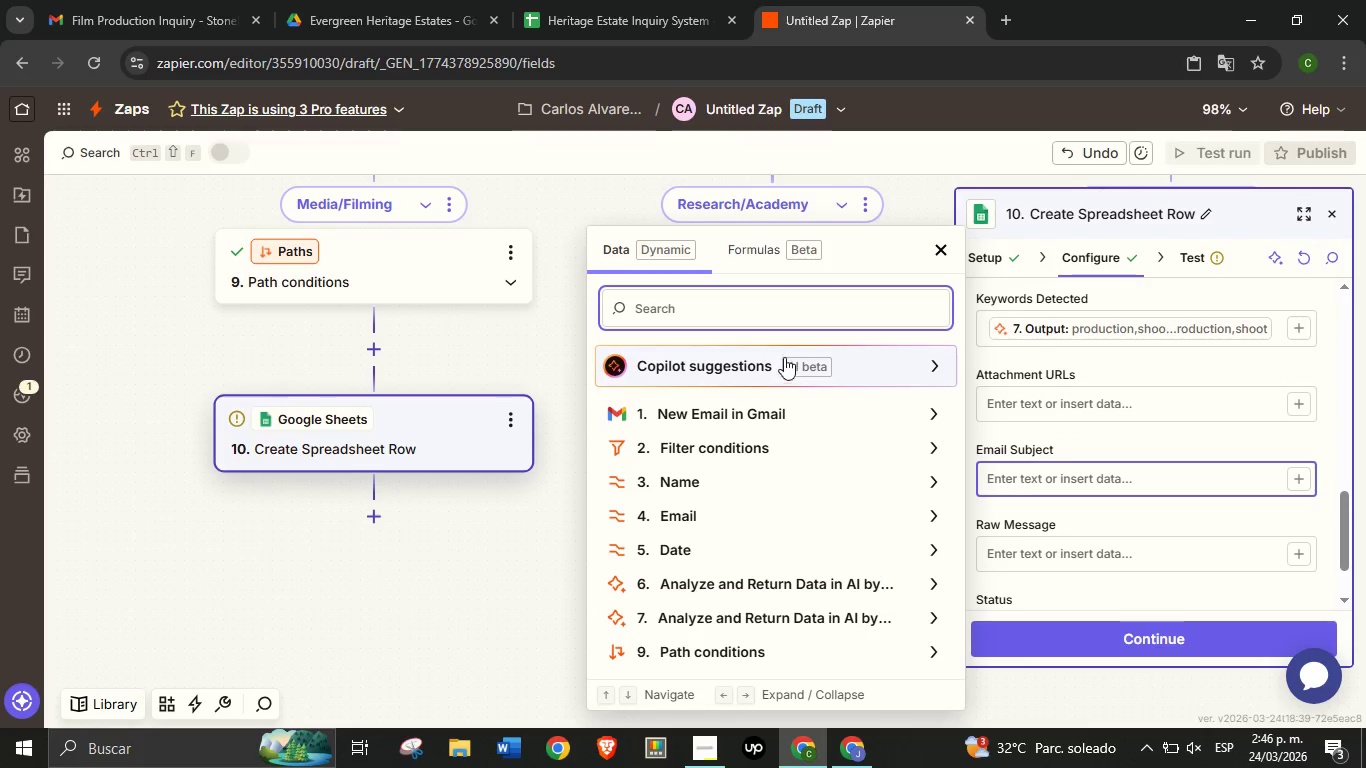 
wait(6.52)
 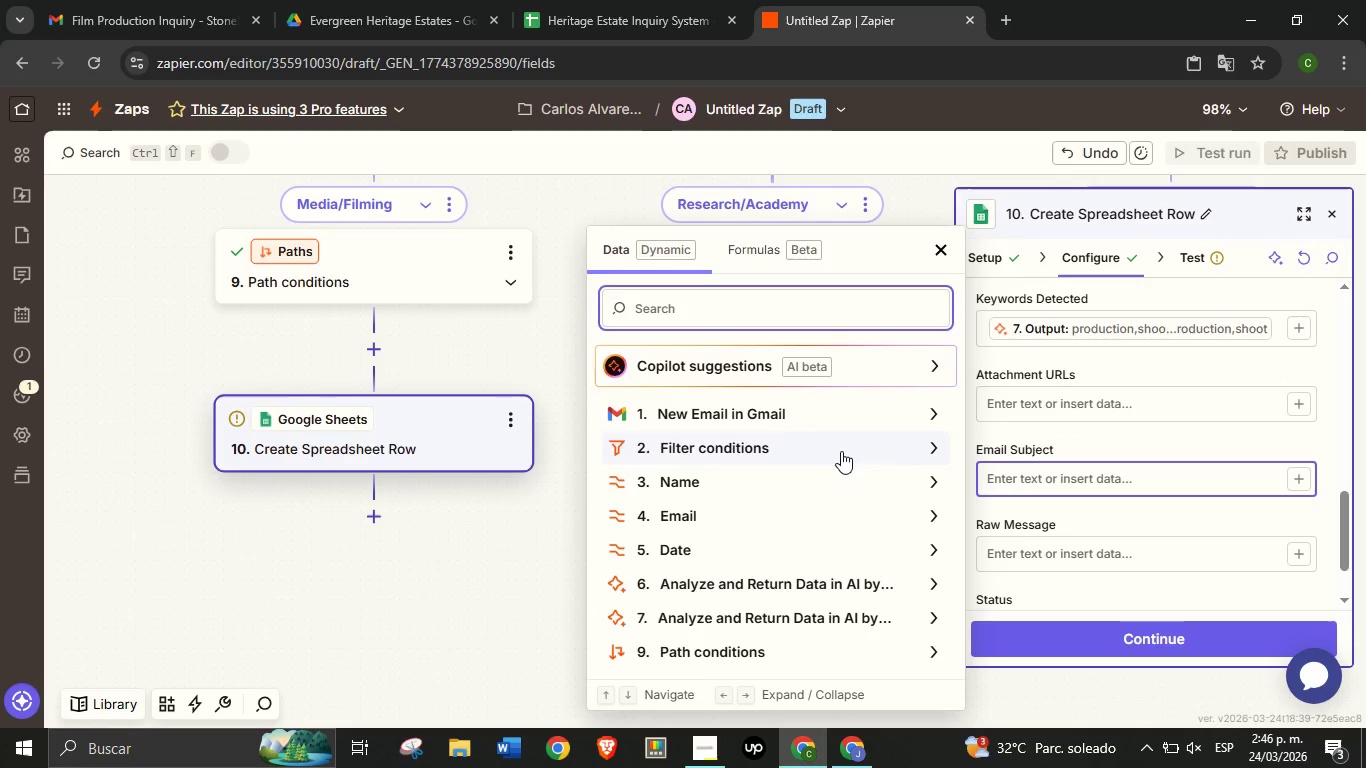 
type(subj)
 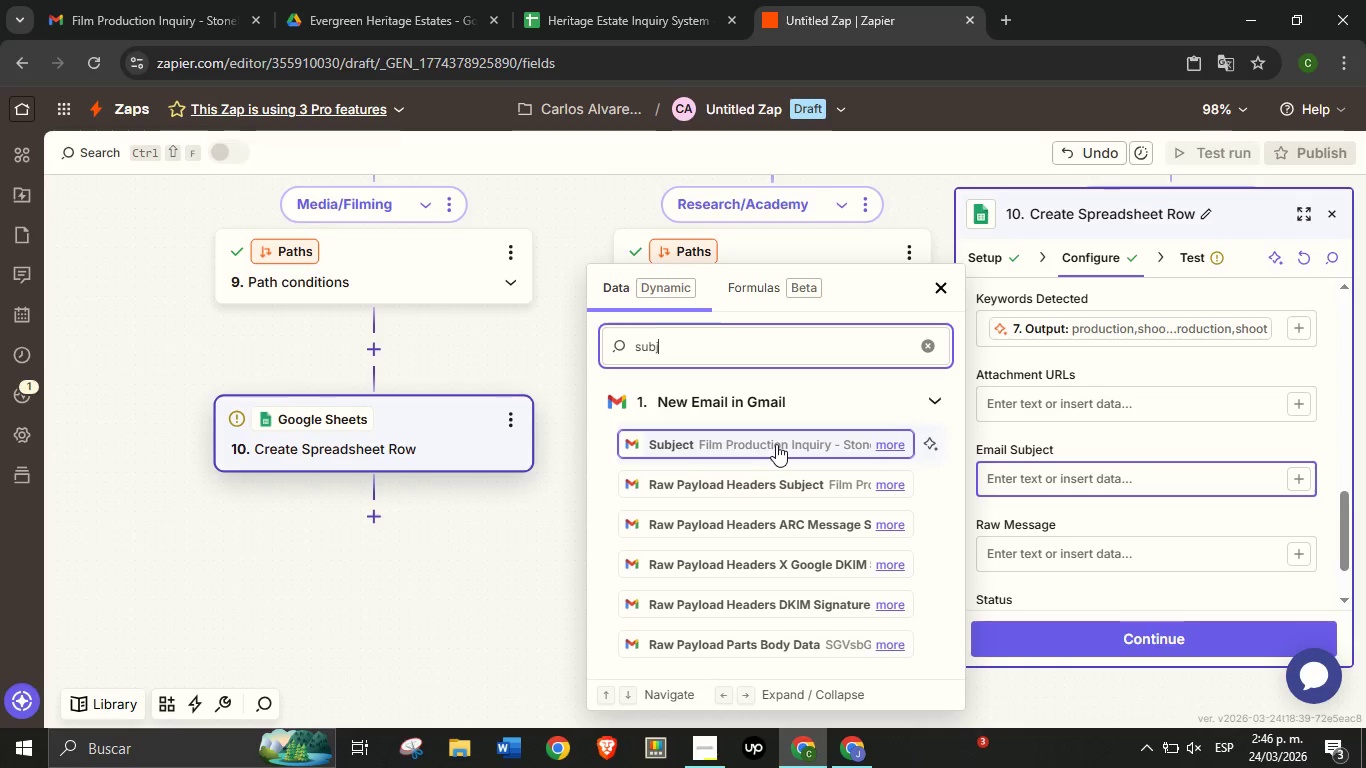 
left_click([776, 444])
 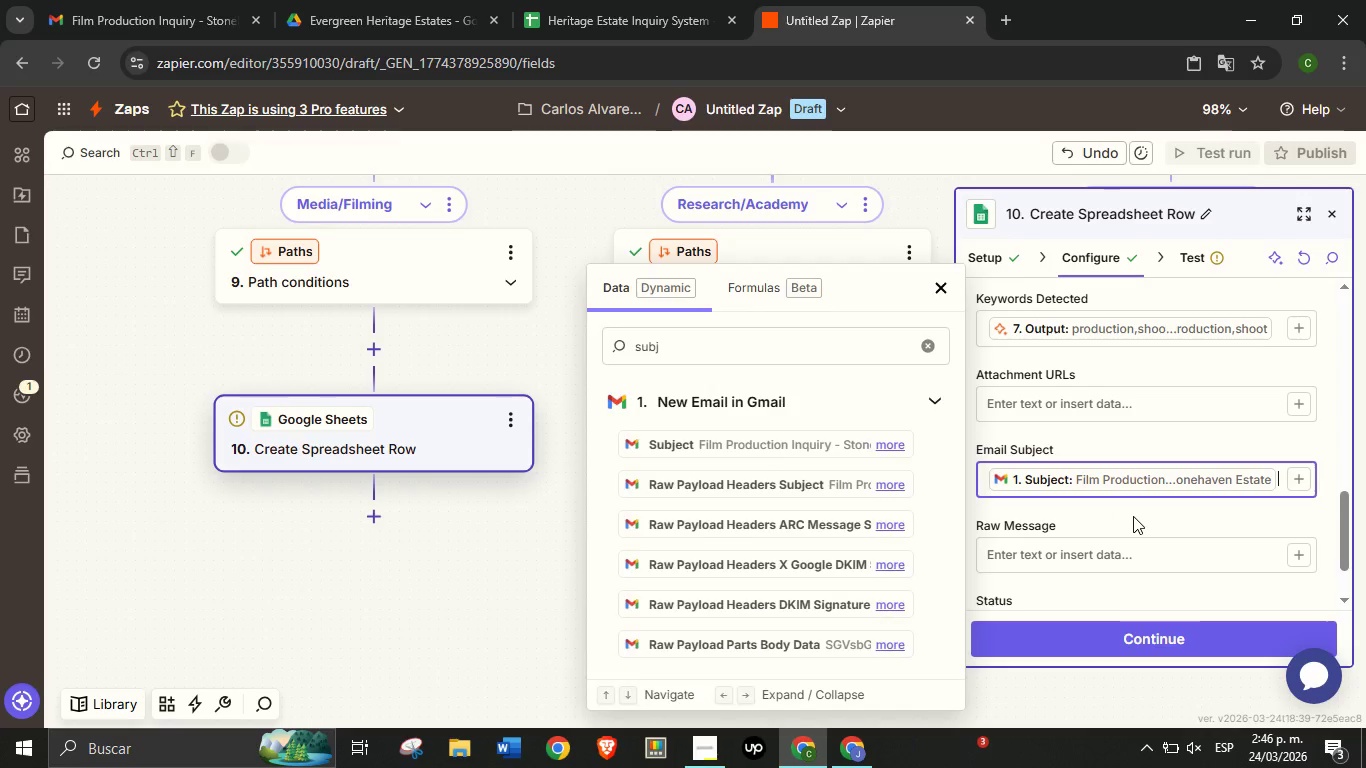 
left_click([1133, 516])
 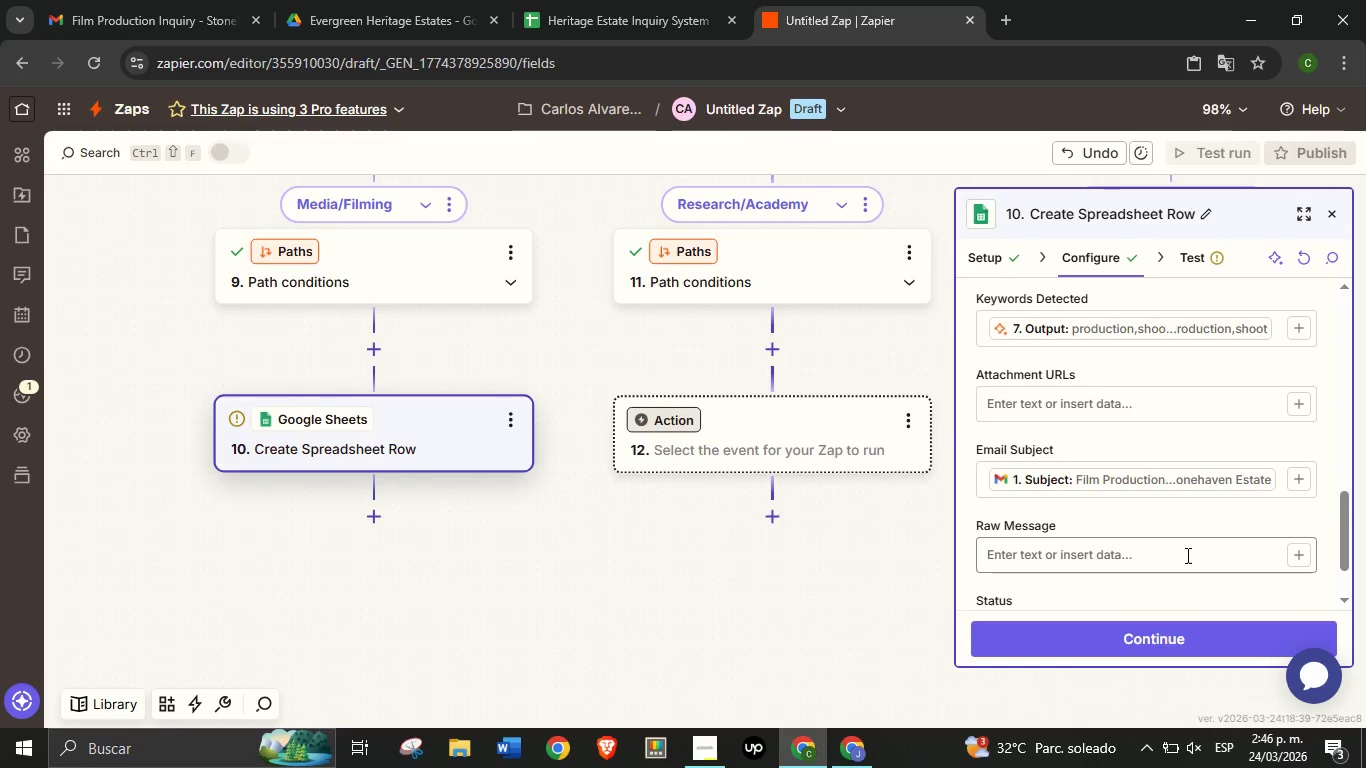 
wait(5.8)
 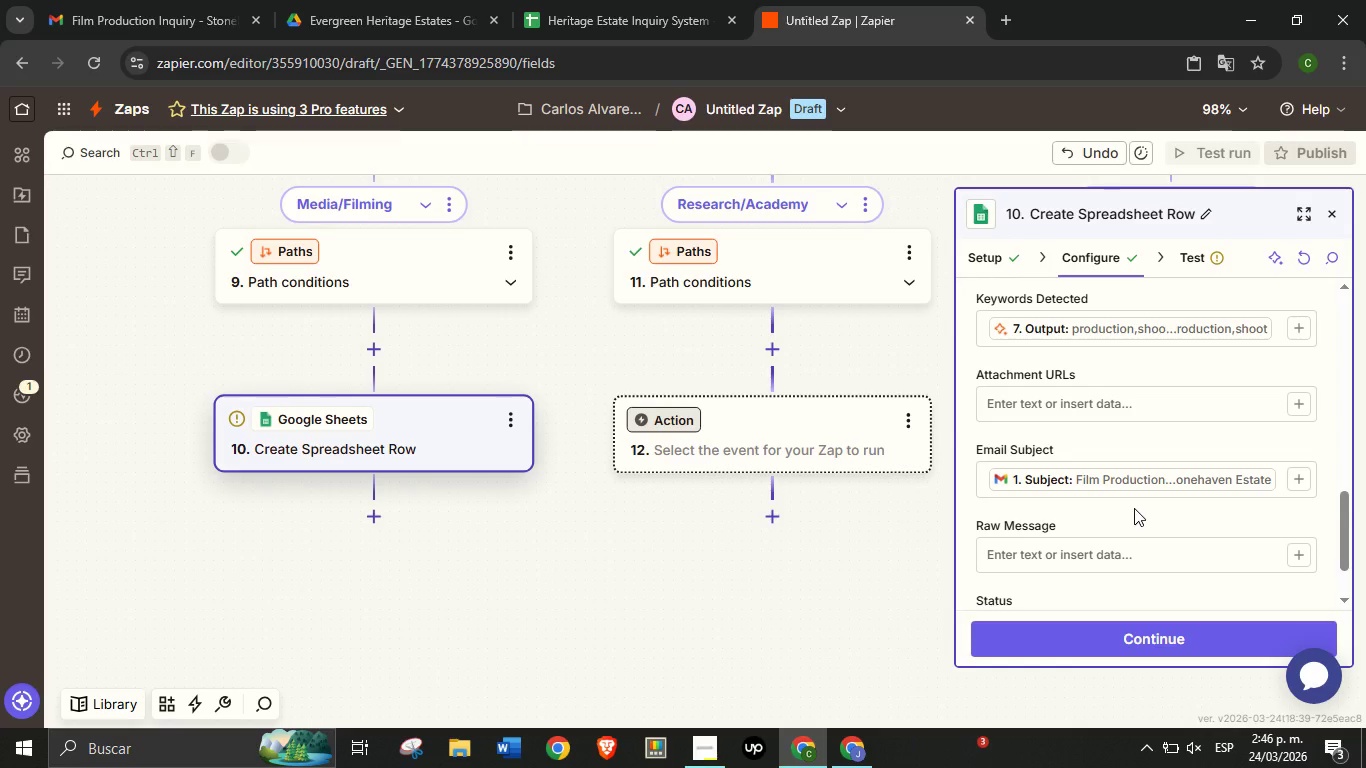 
scroll: coordinate [1199, 518], scroll_direction: down, amount: 1.0
 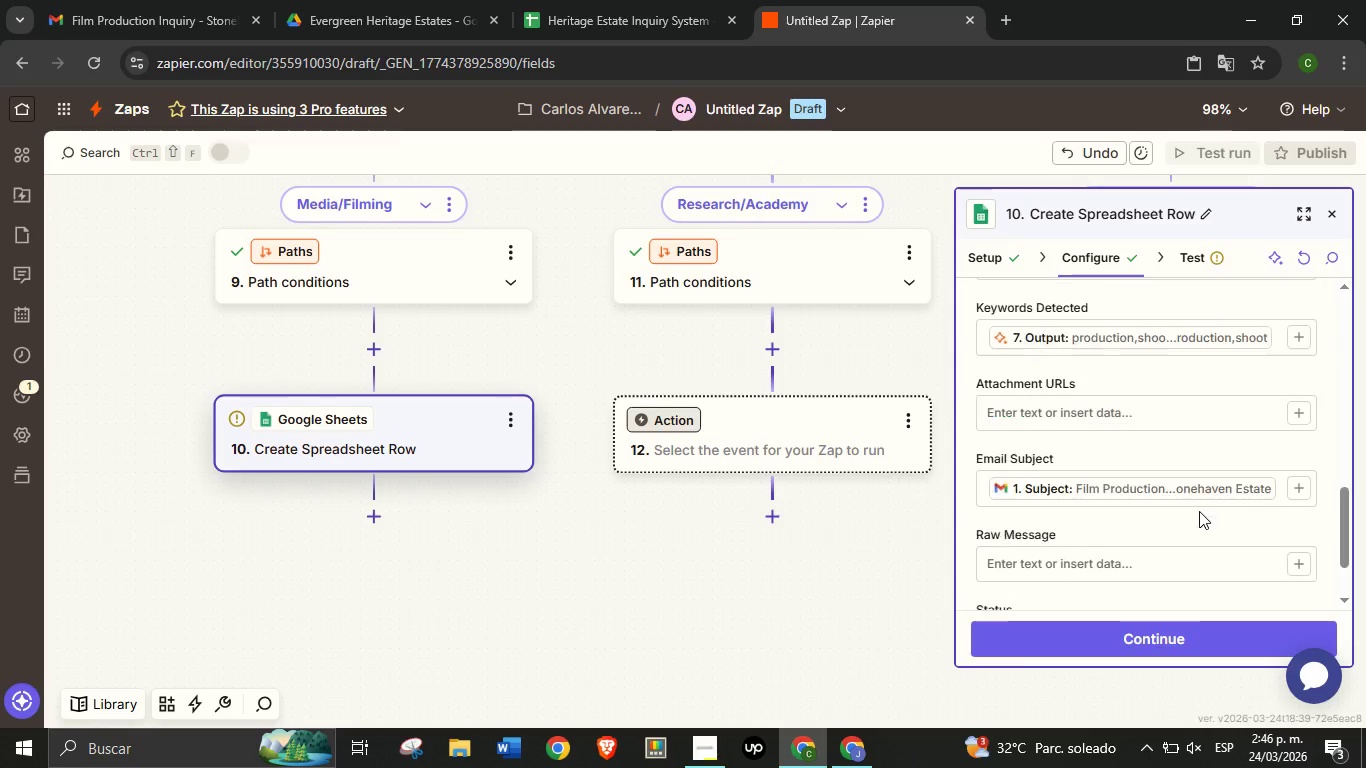 
scroll: coordinate [1199, 514], scroll_direction: up, amount: 1.0
 